 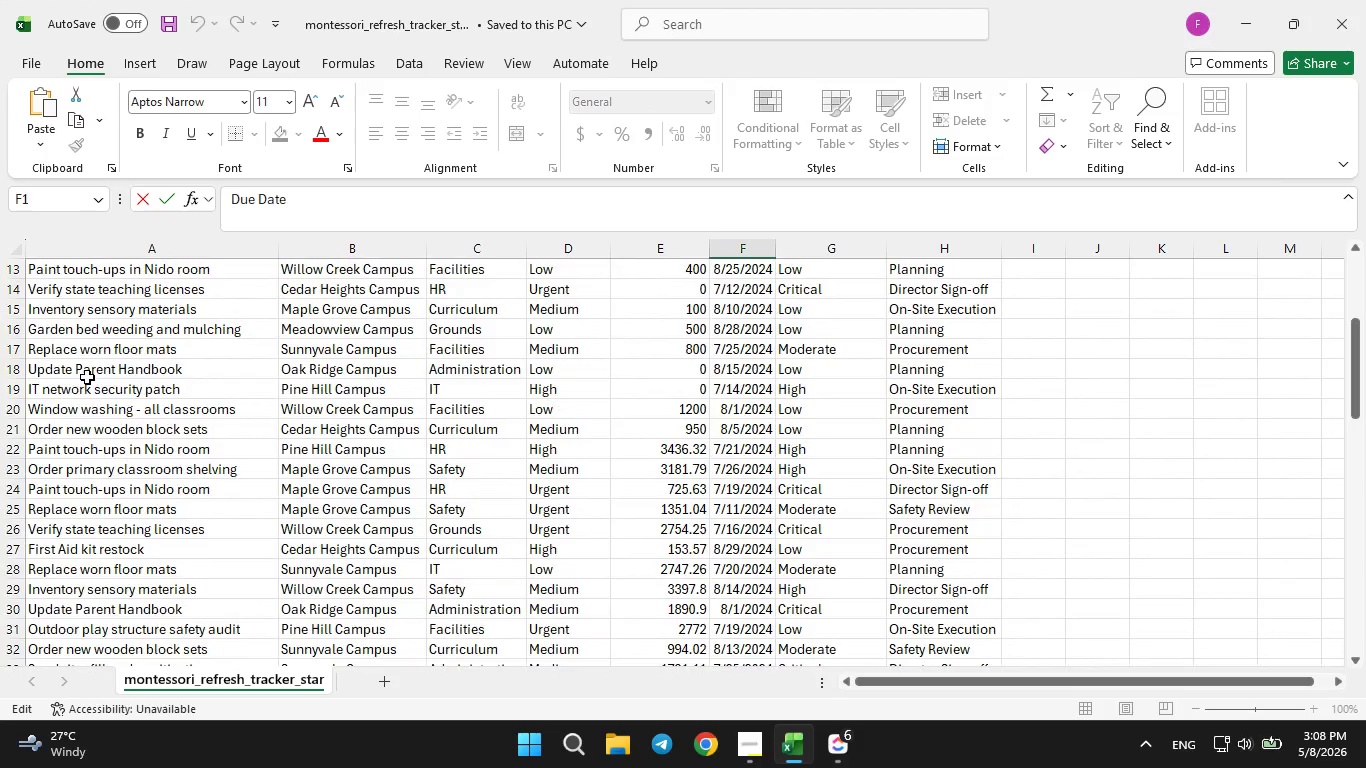 
scroll: coordinate [114, 541], scroll_direction: up, amount: 3.0
 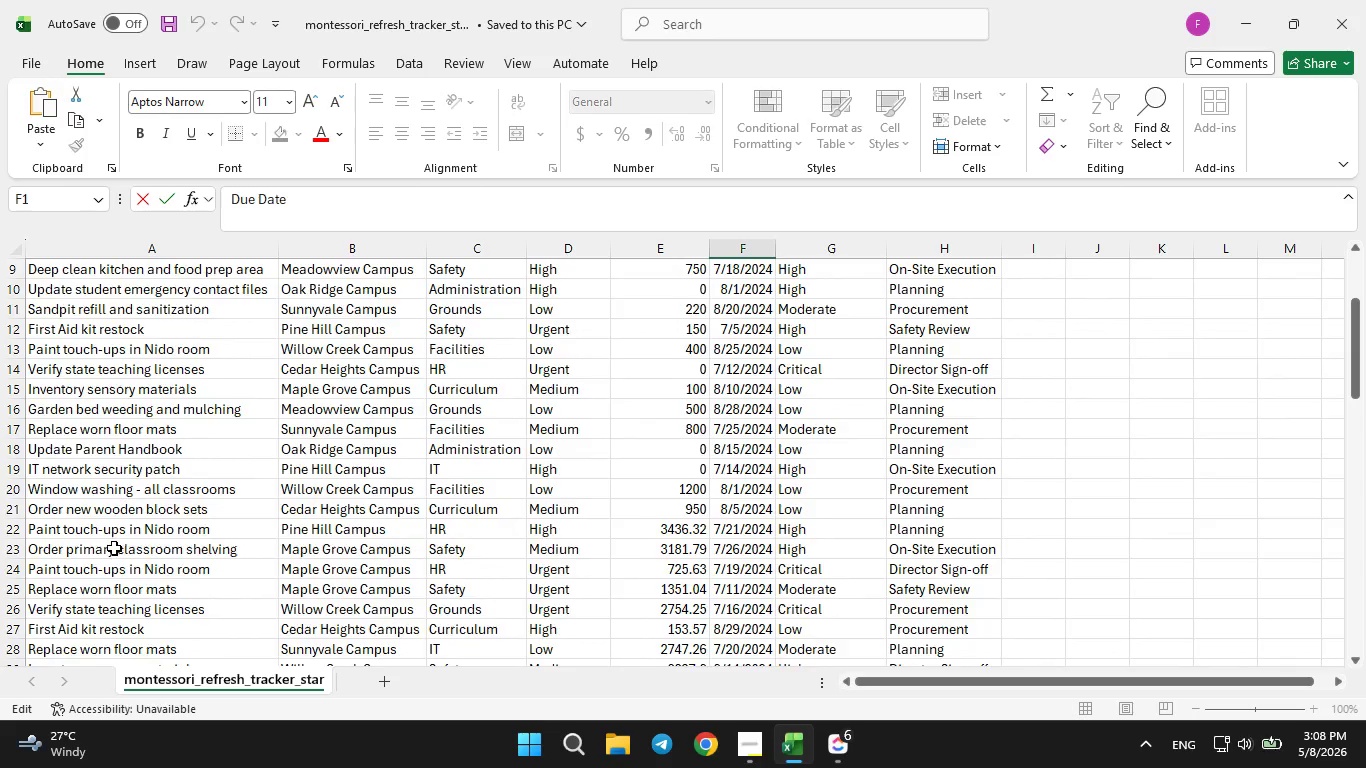 
scroll: coordinate [112, 556], scroll_direction: down, amount: 7.0
 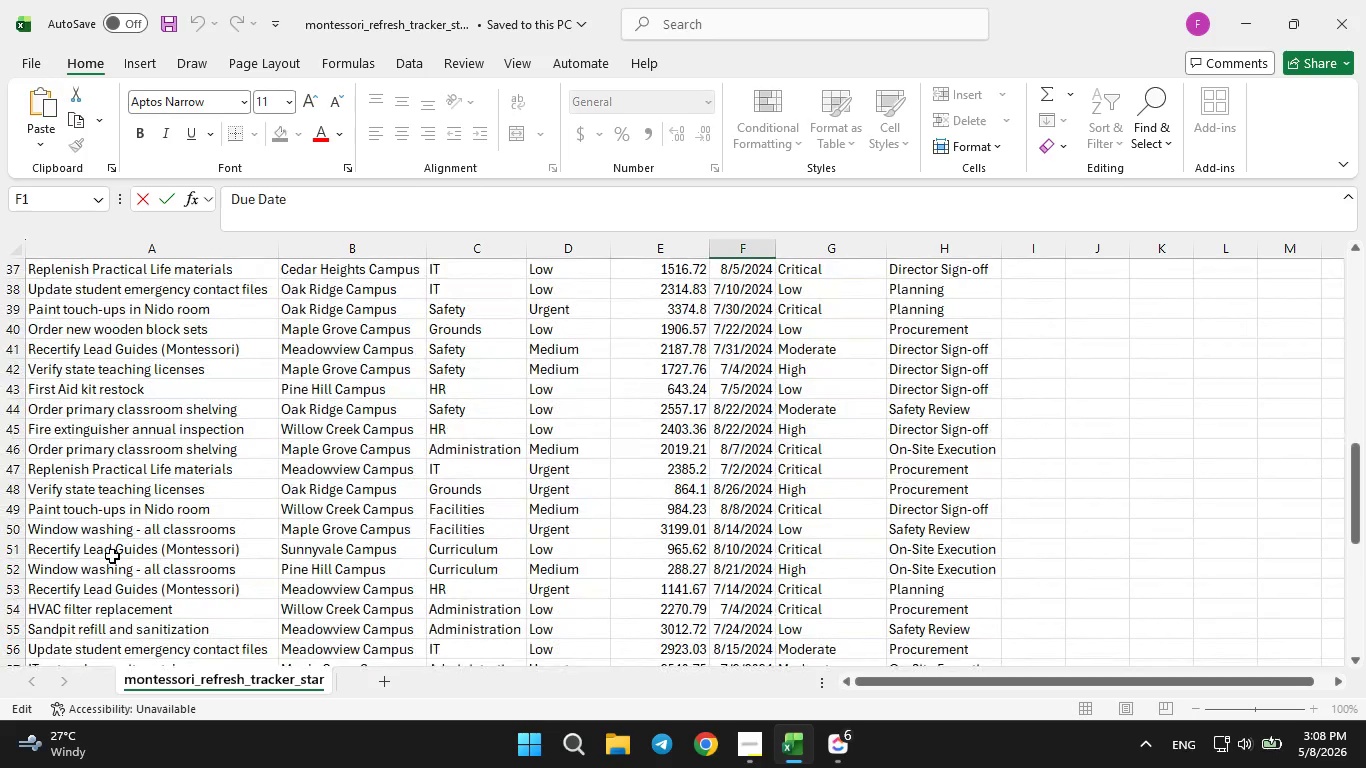 
scroll: coordinate [110, 572], scroll_direction: down, amount: 5.0
 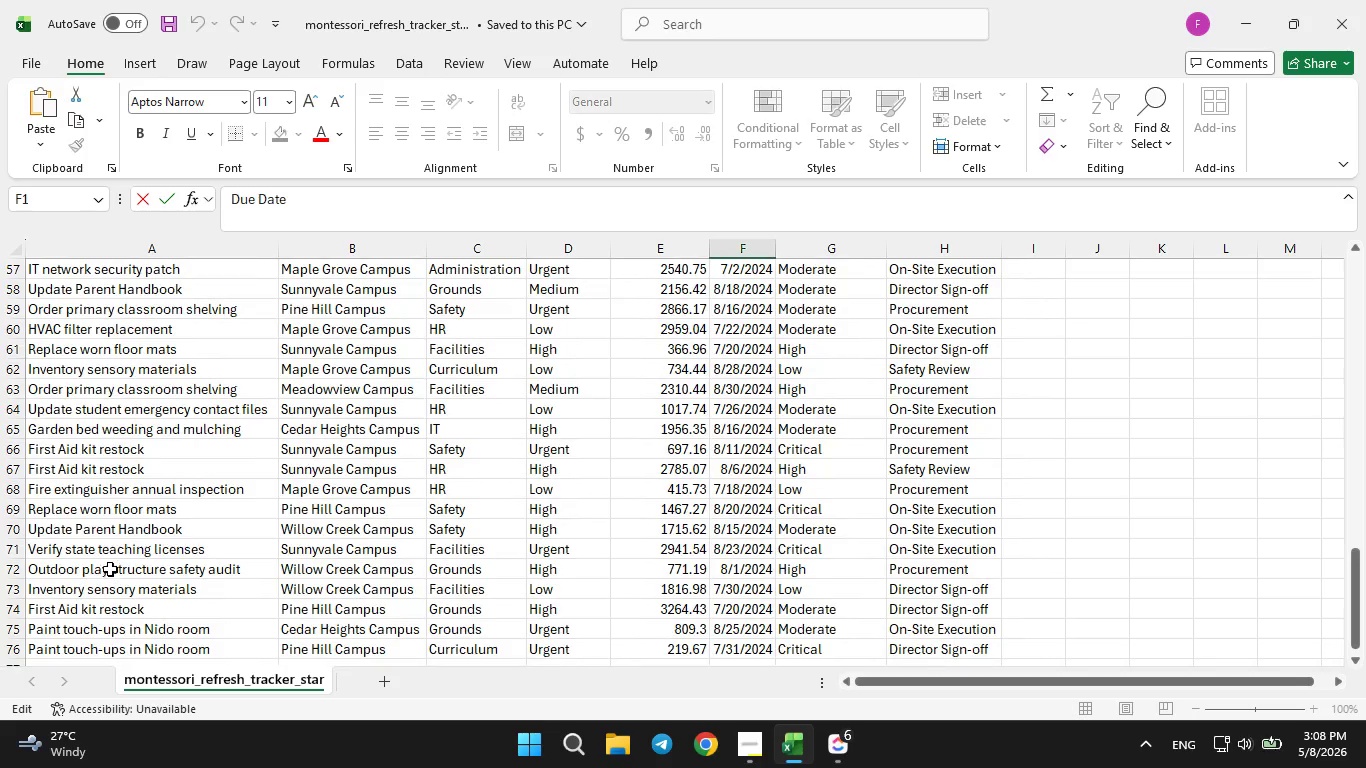 
scroll: coordinate [121, 559], scroll_direction: up, amount: 20.0
 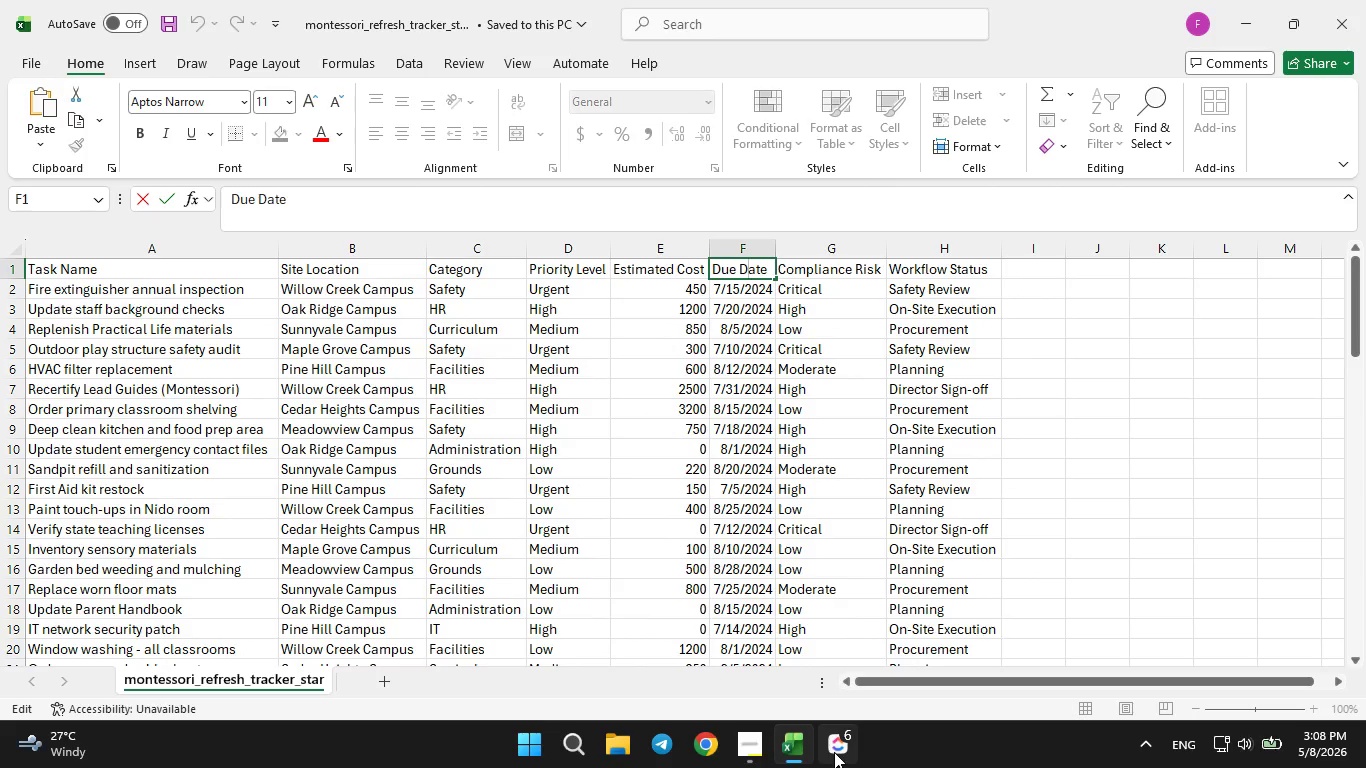 
left_click([834, 751])
 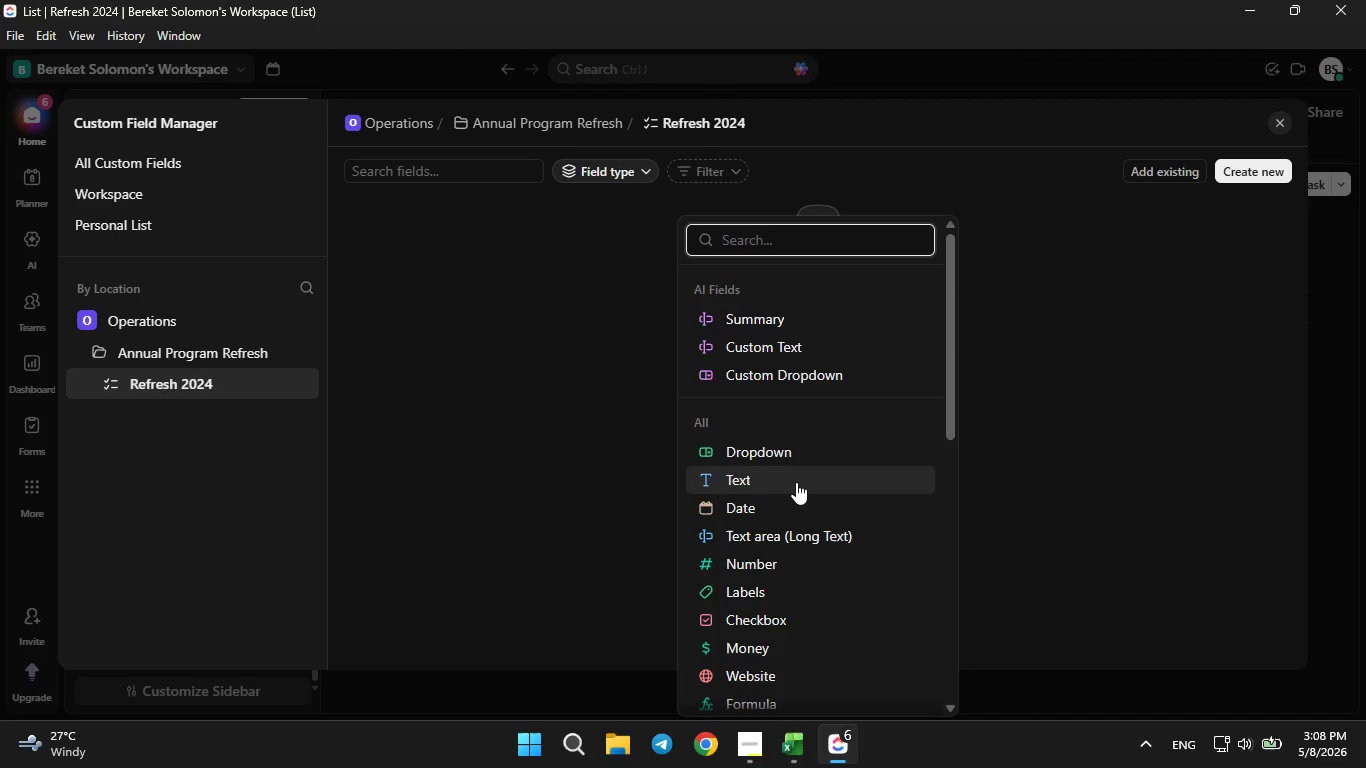 
left_click([792, 475])
 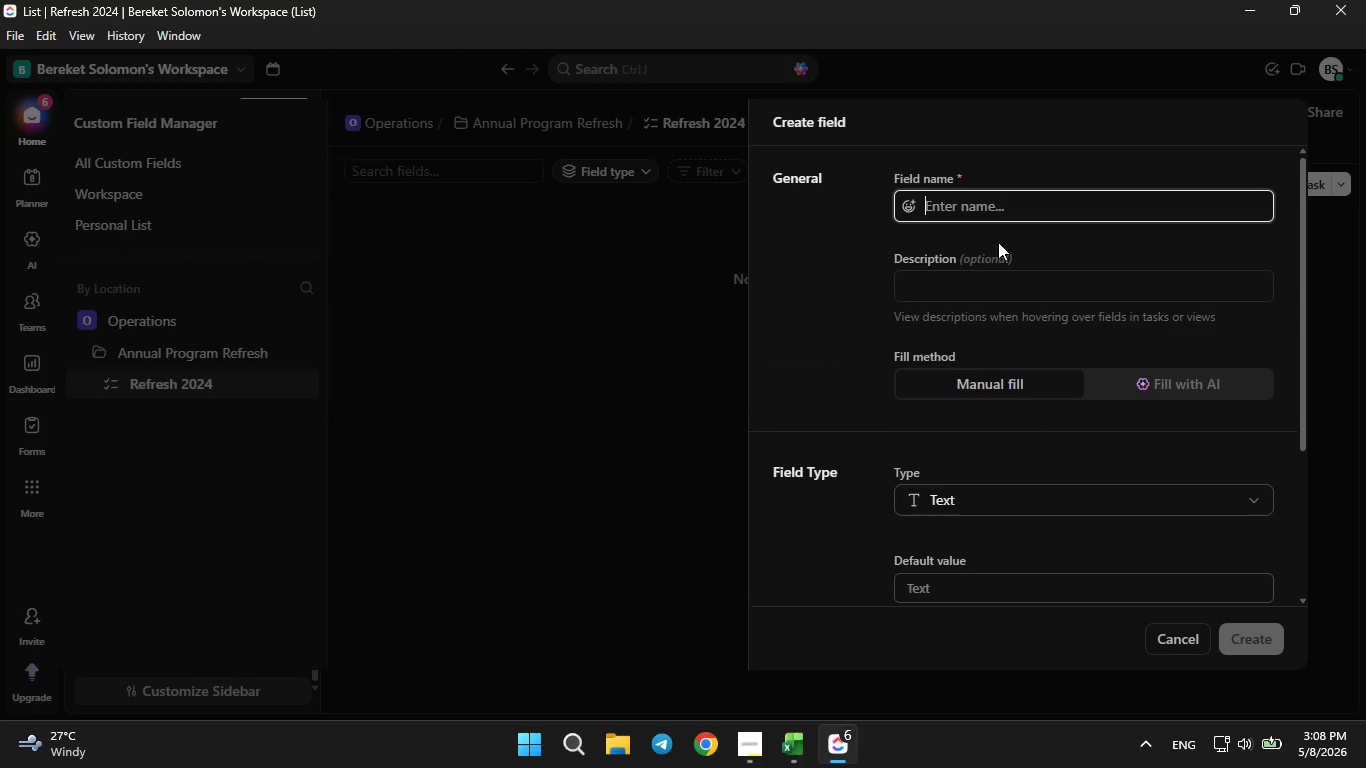 
type(Task Name)
 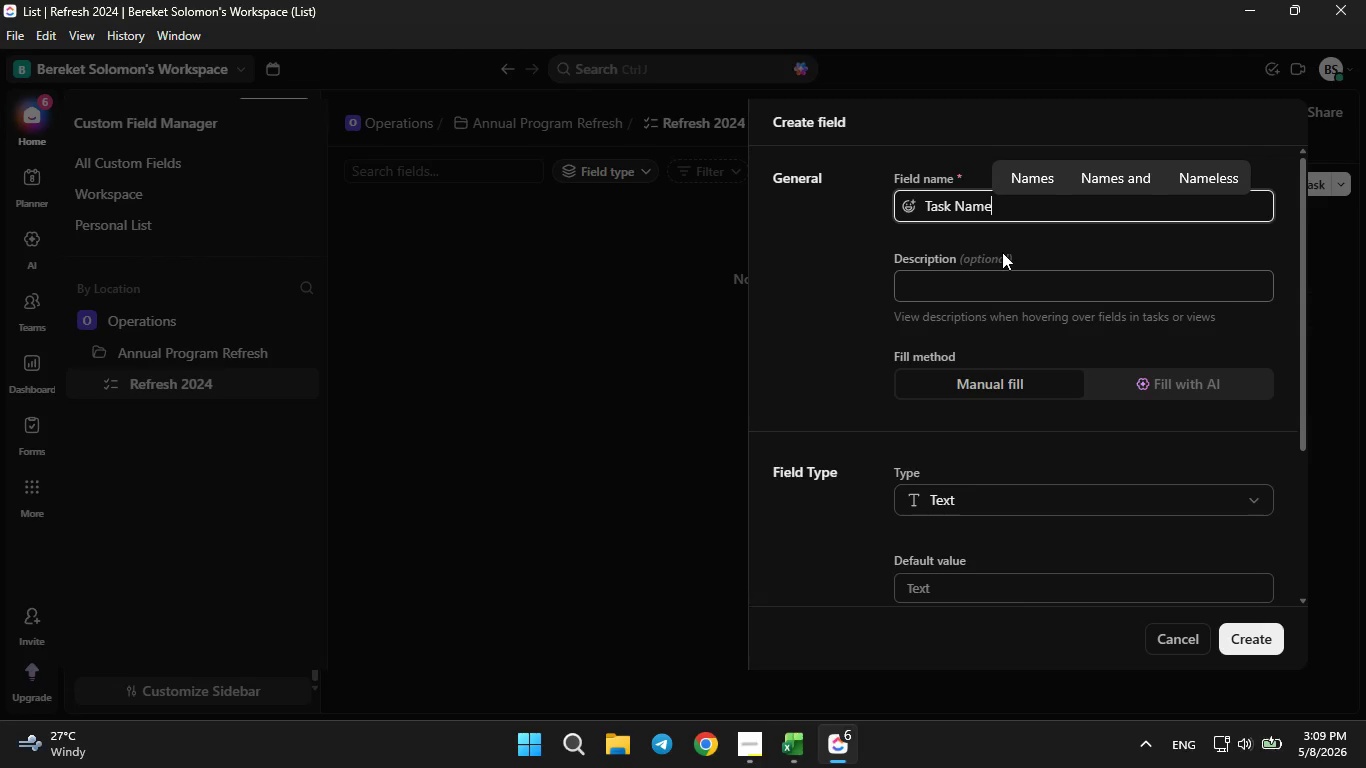 
wait(19.03)
 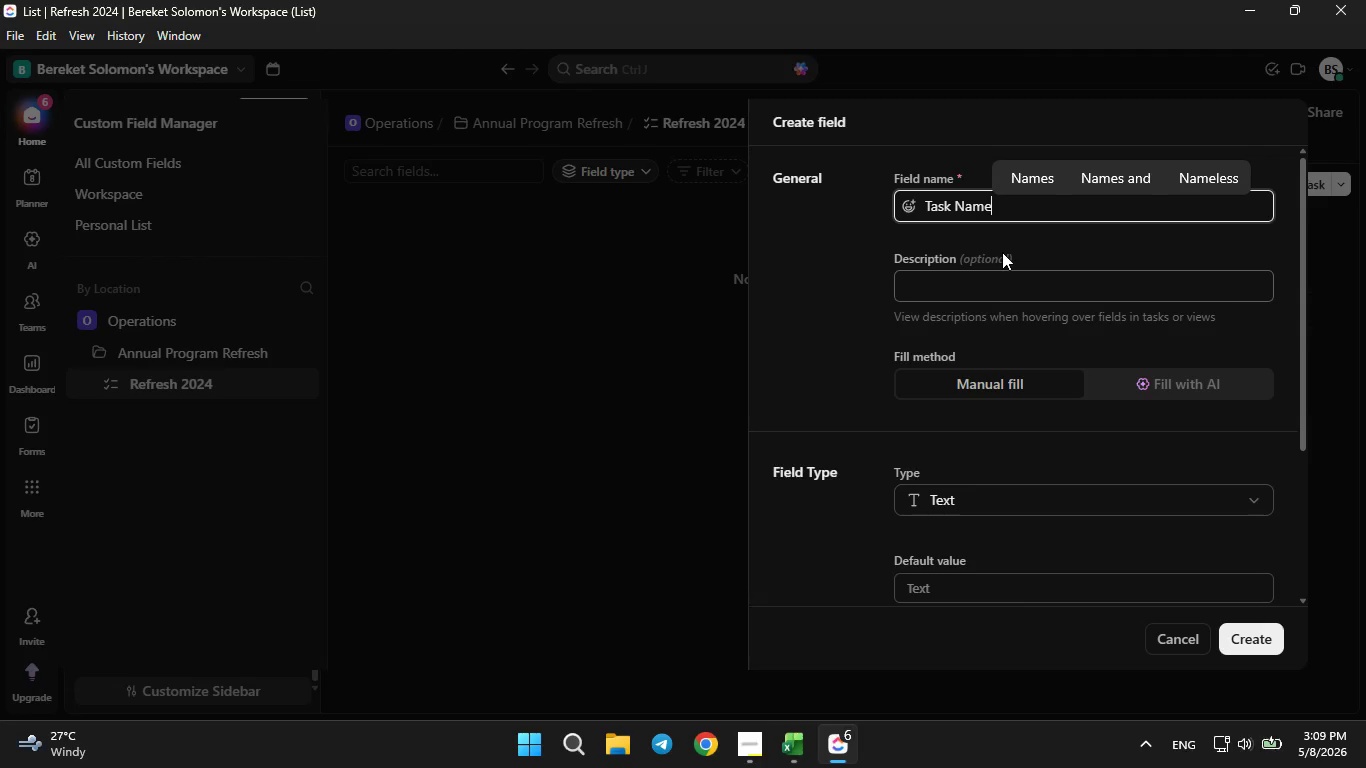 
left_click([1266, 628])
 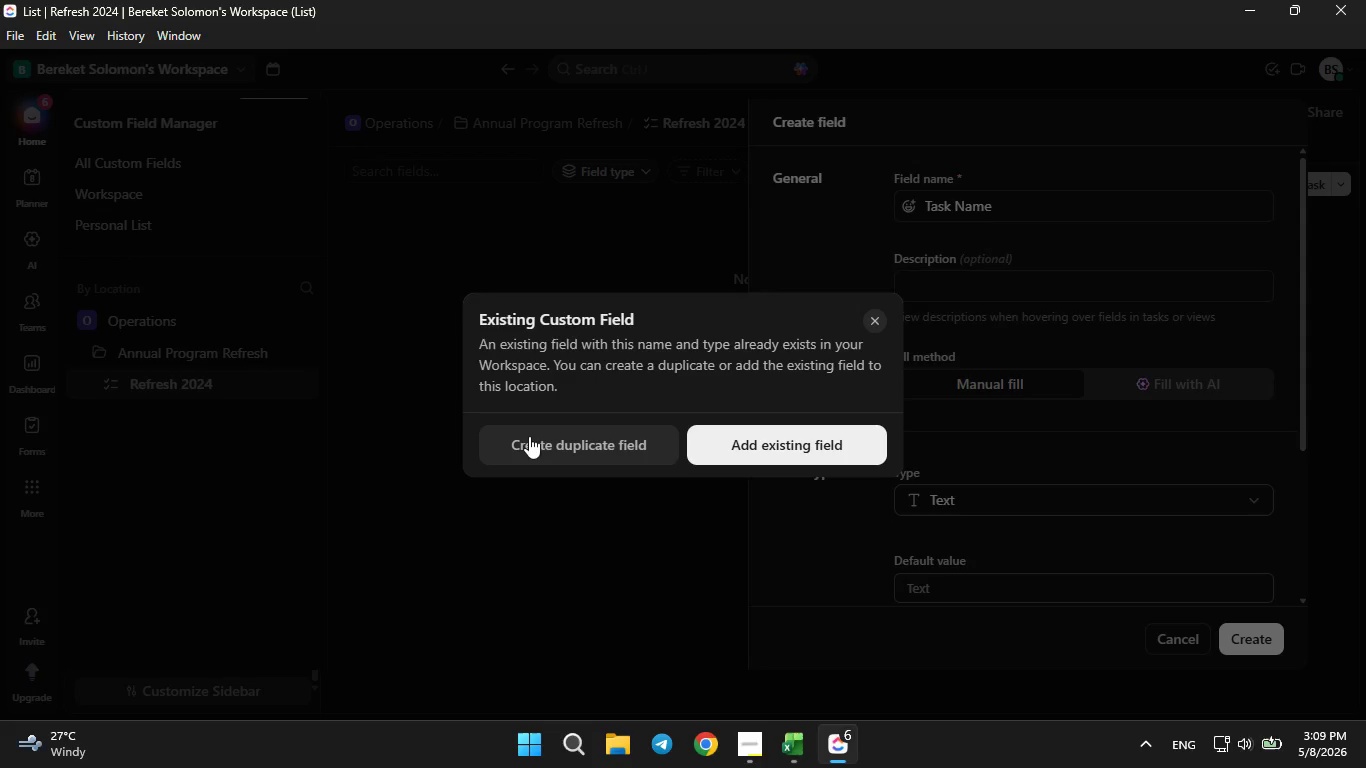 
wait(21.14)
 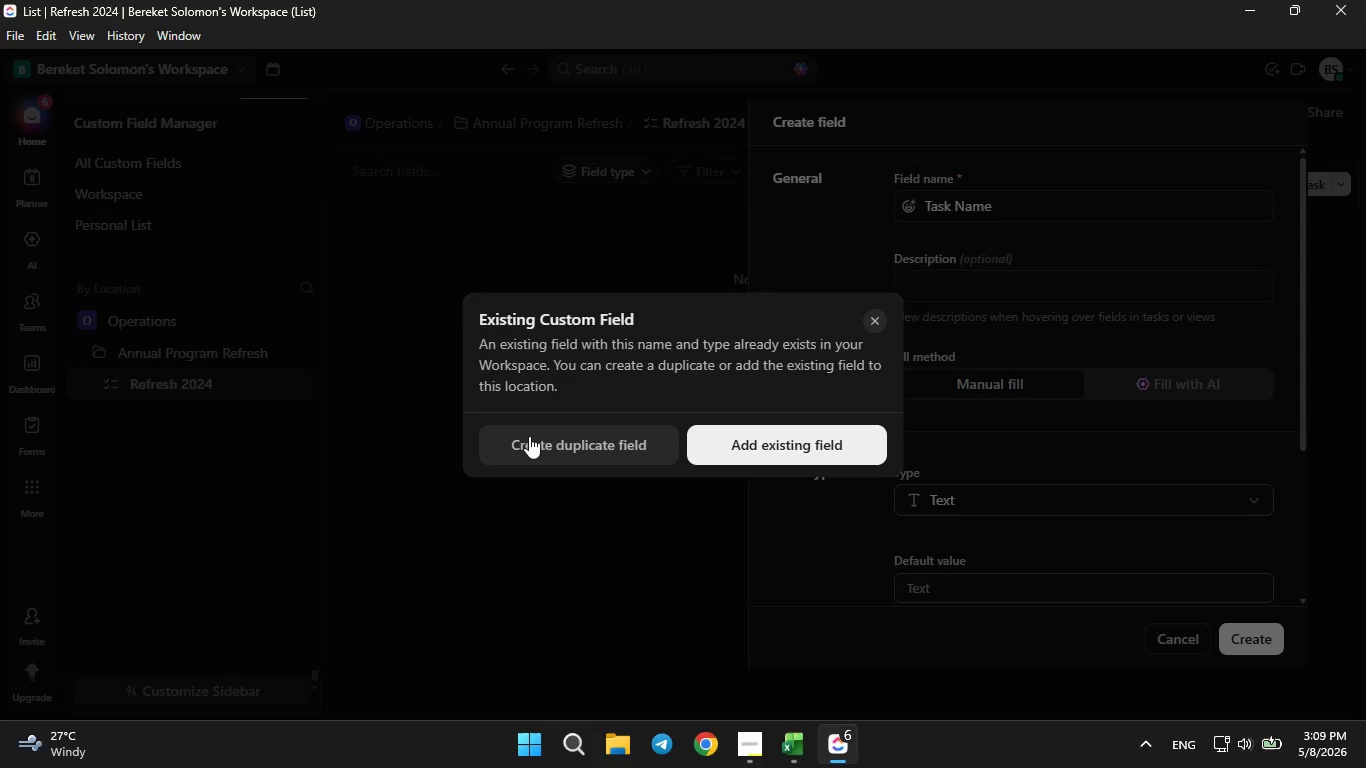 
left_click([1176, 175])
 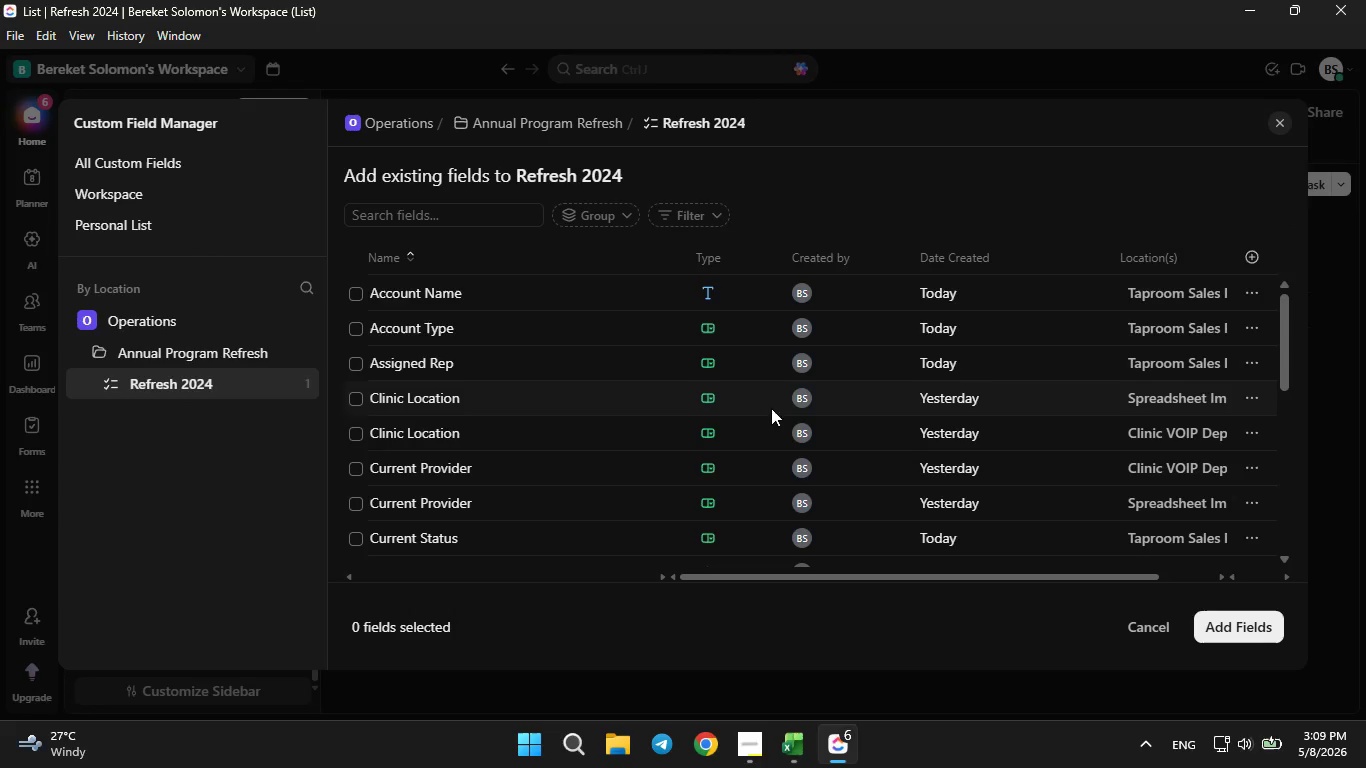 
scroll: coordinate [755, 400], scroll_direction: down, amount: 15.0
 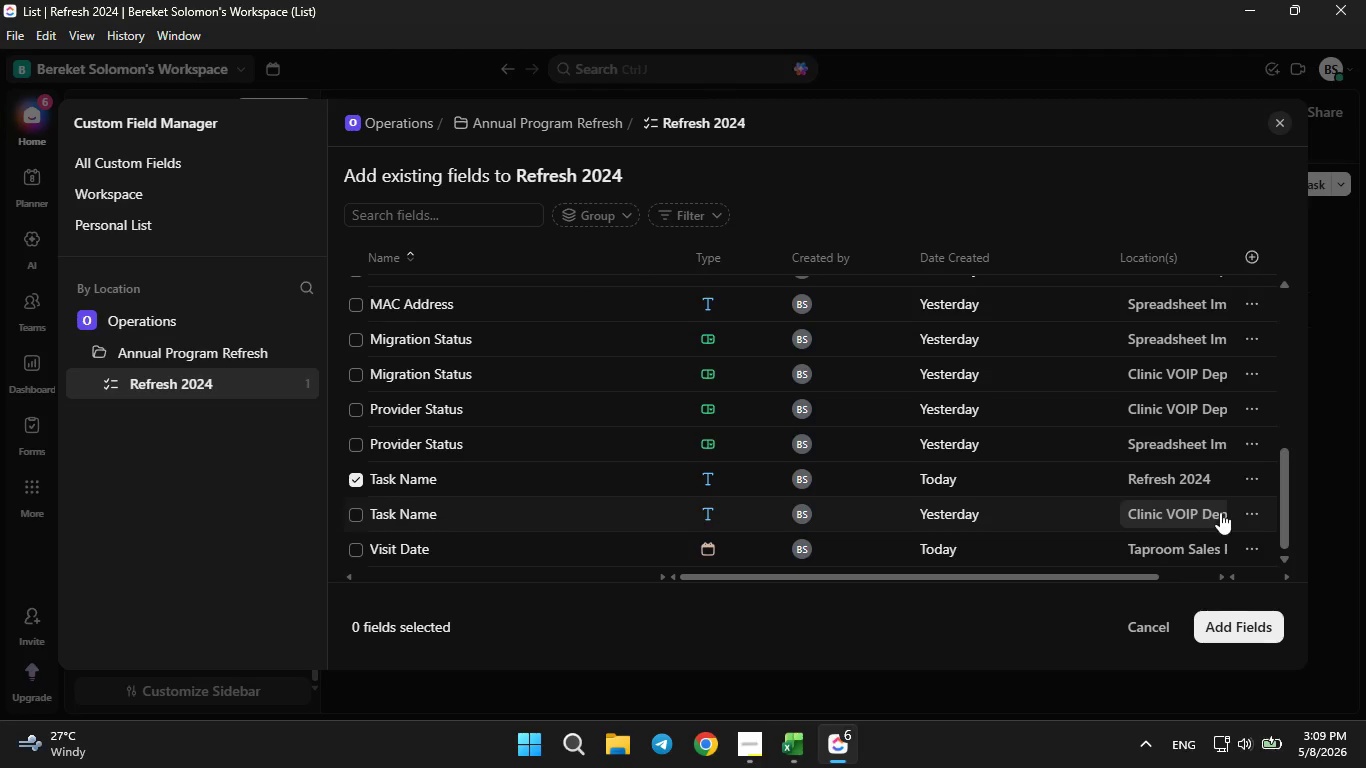 
left_click([1248, 508])
 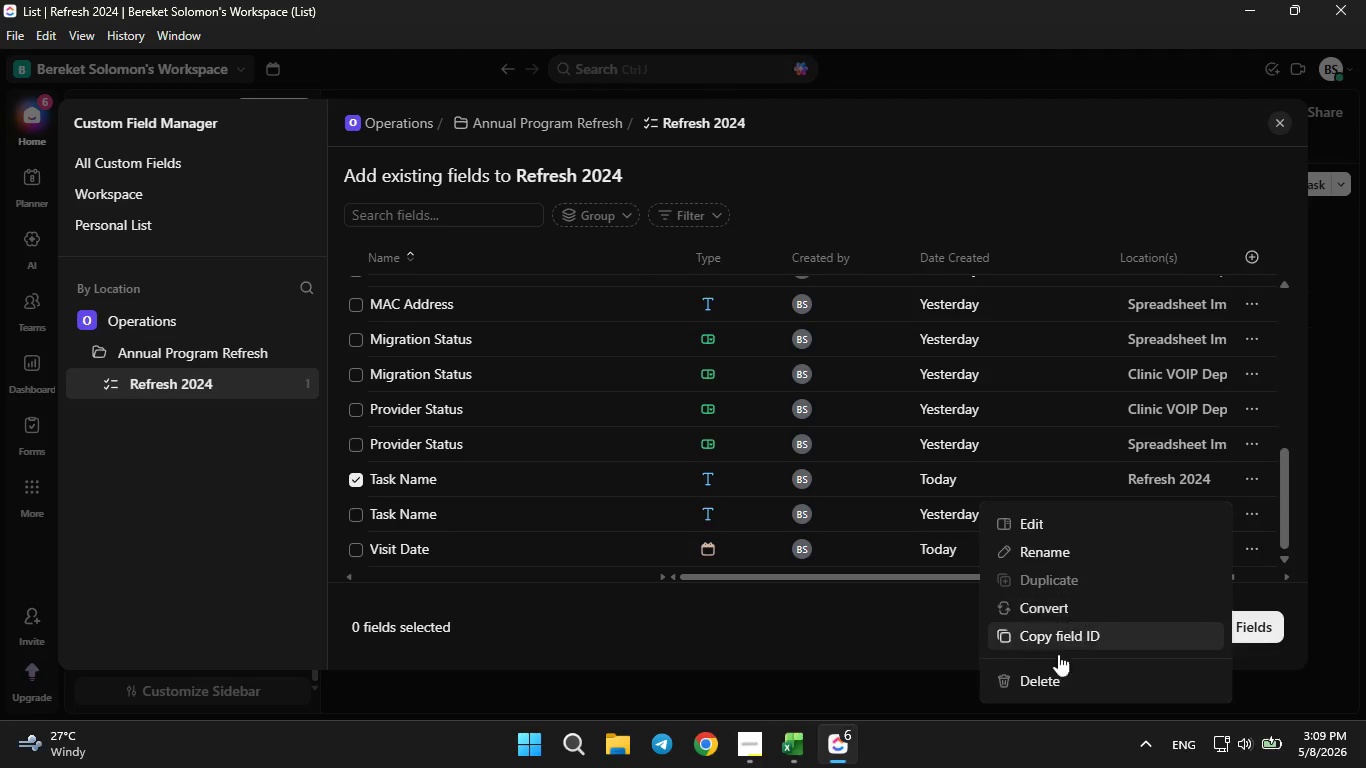 
left_click([1035, 692])
 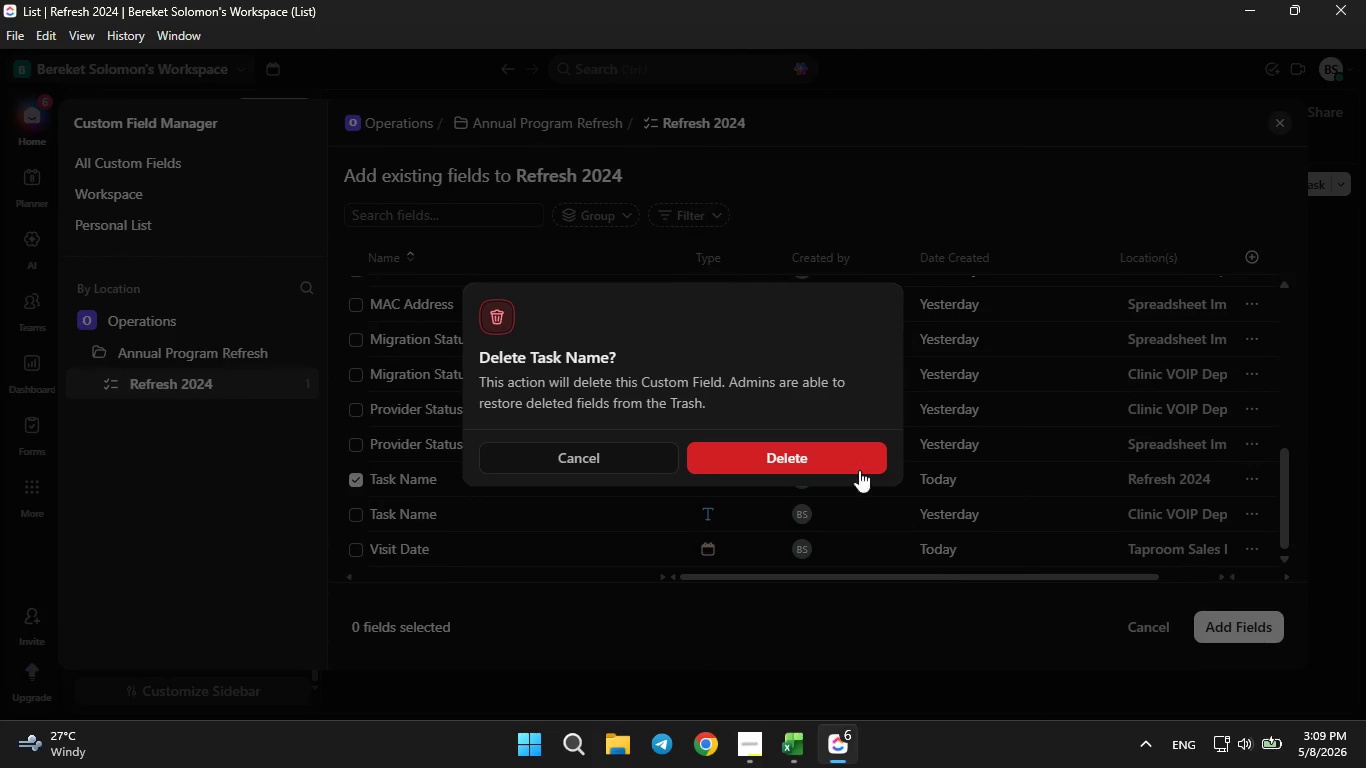 
left_click([841, 454])
 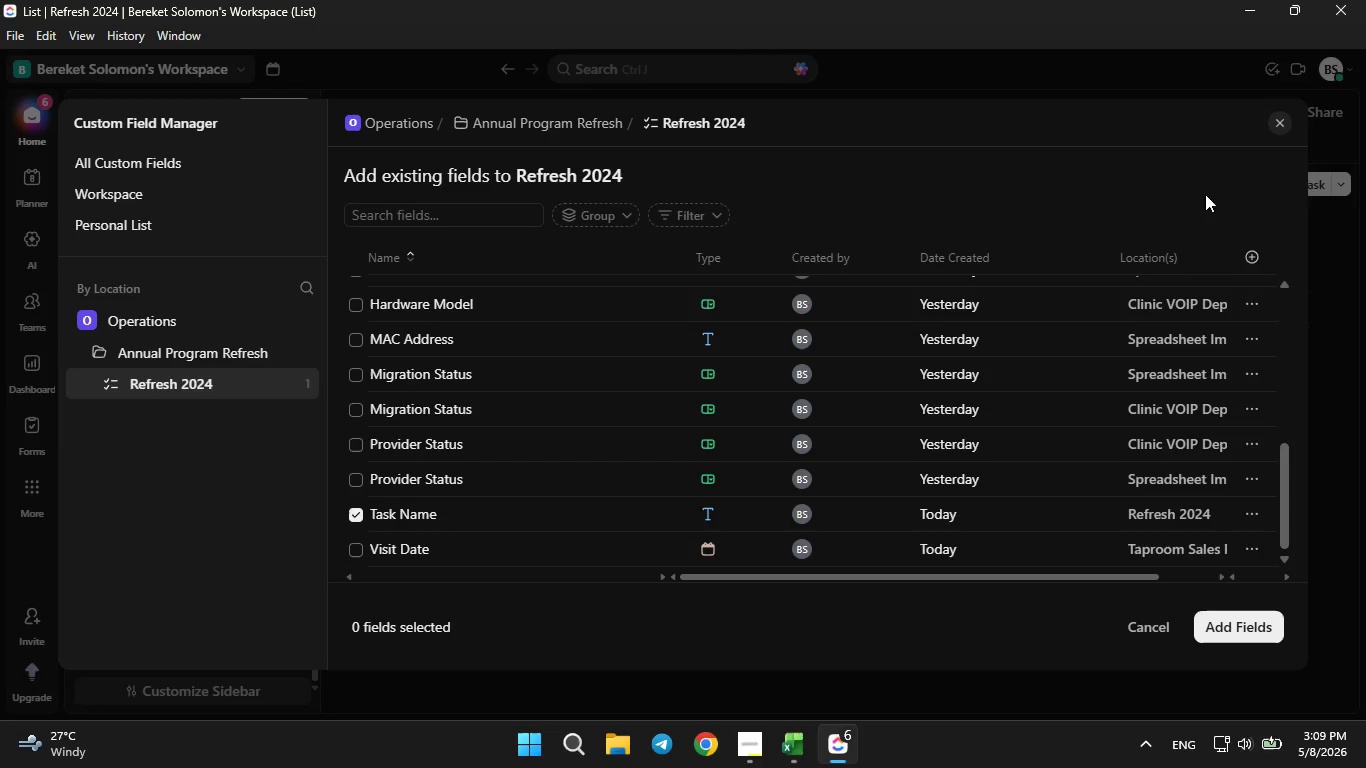 
left_click([1287, 115])
 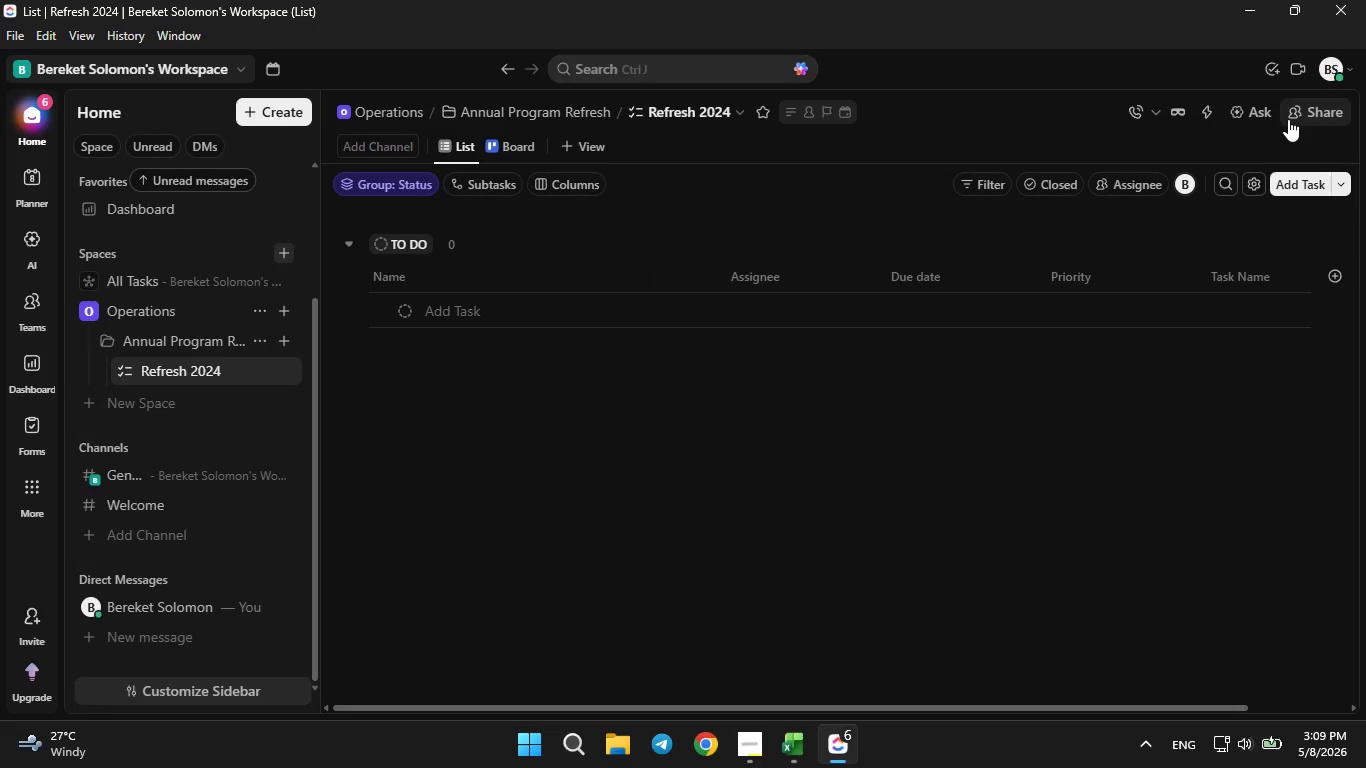 
double_click([1288, 120])
 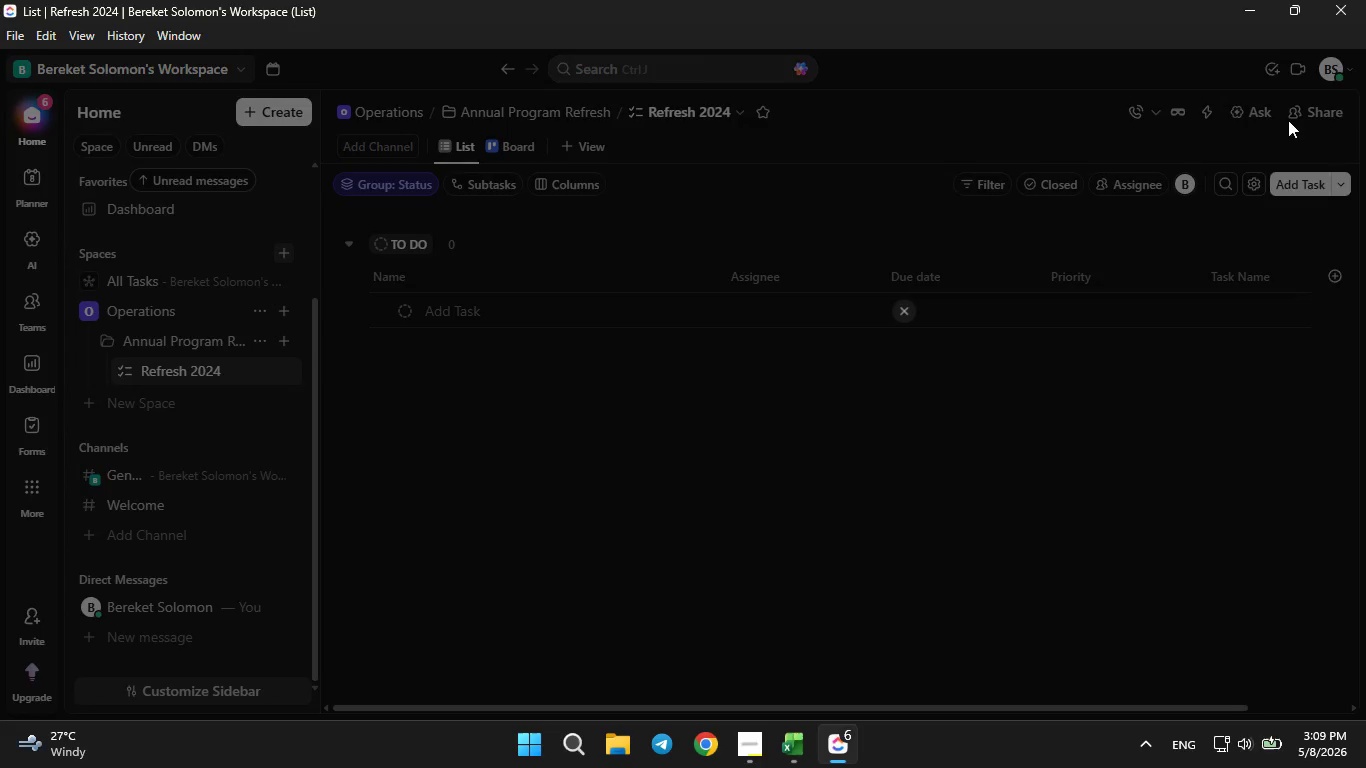 
triple_click([1288, 120])
 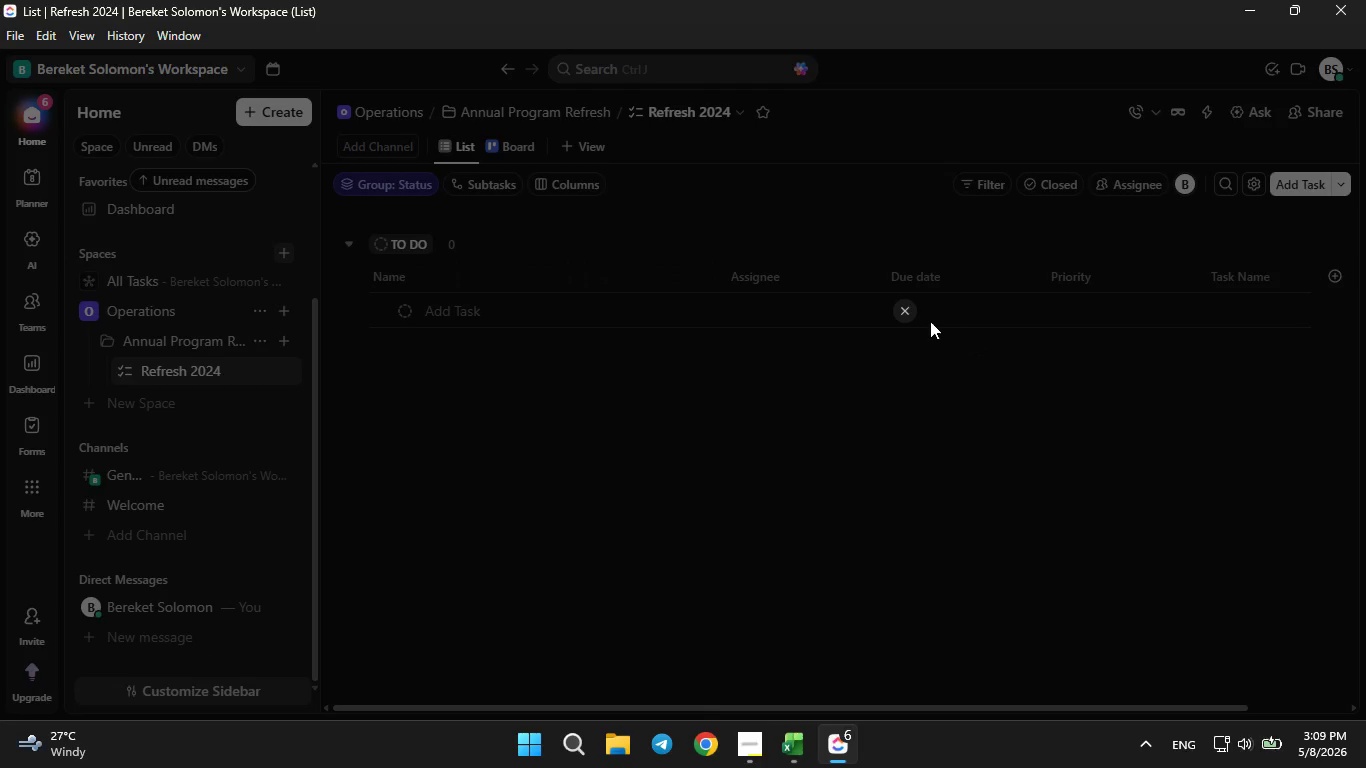 
left_click([903, 309])
 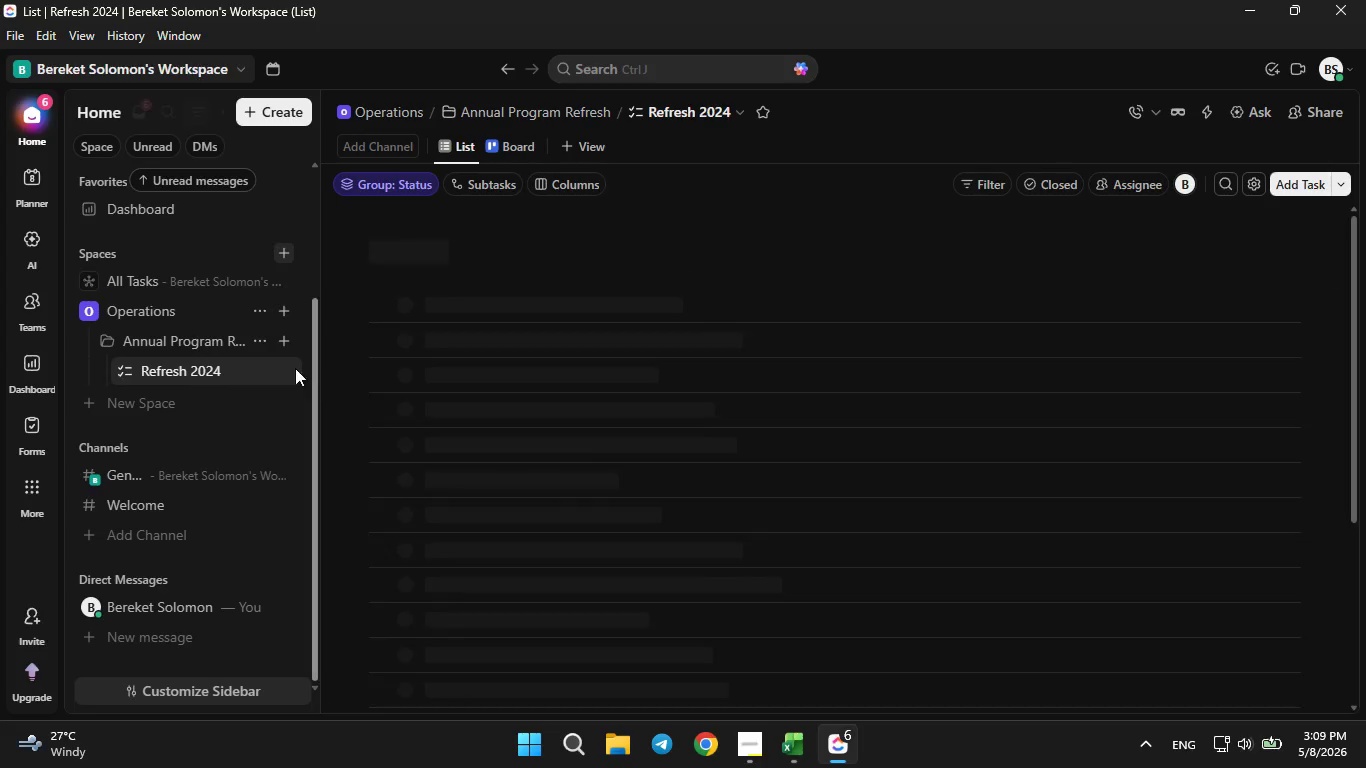 
left_click([265, 368])
 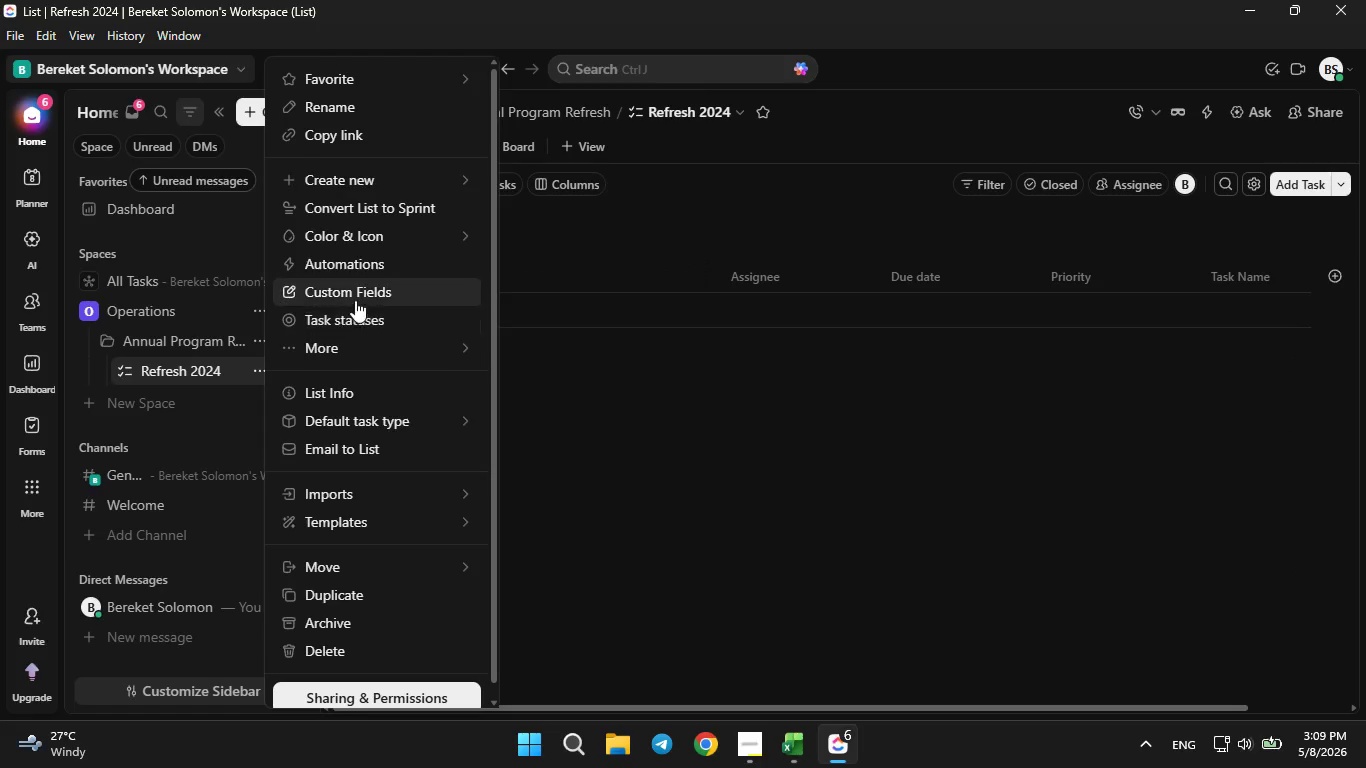 
left_click([359, 294])
 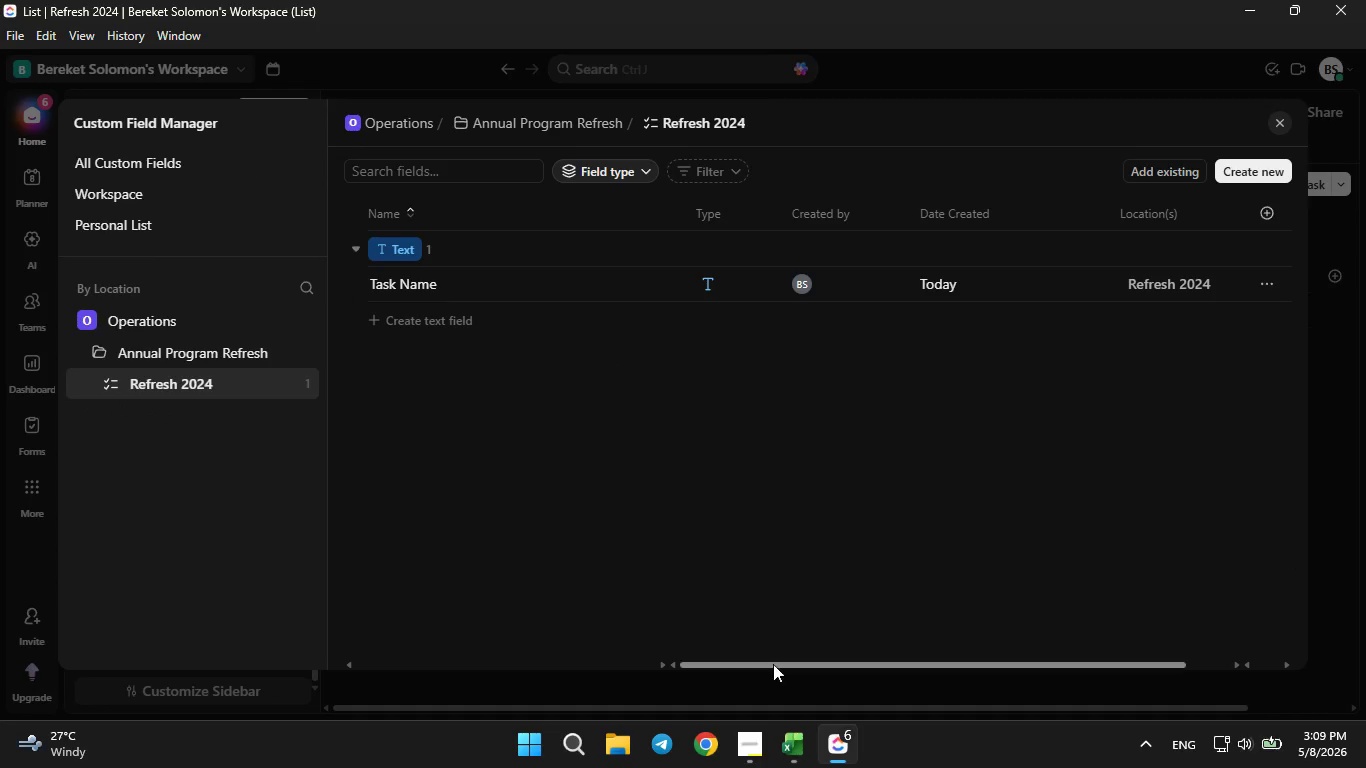 
left_click([811, 767])
 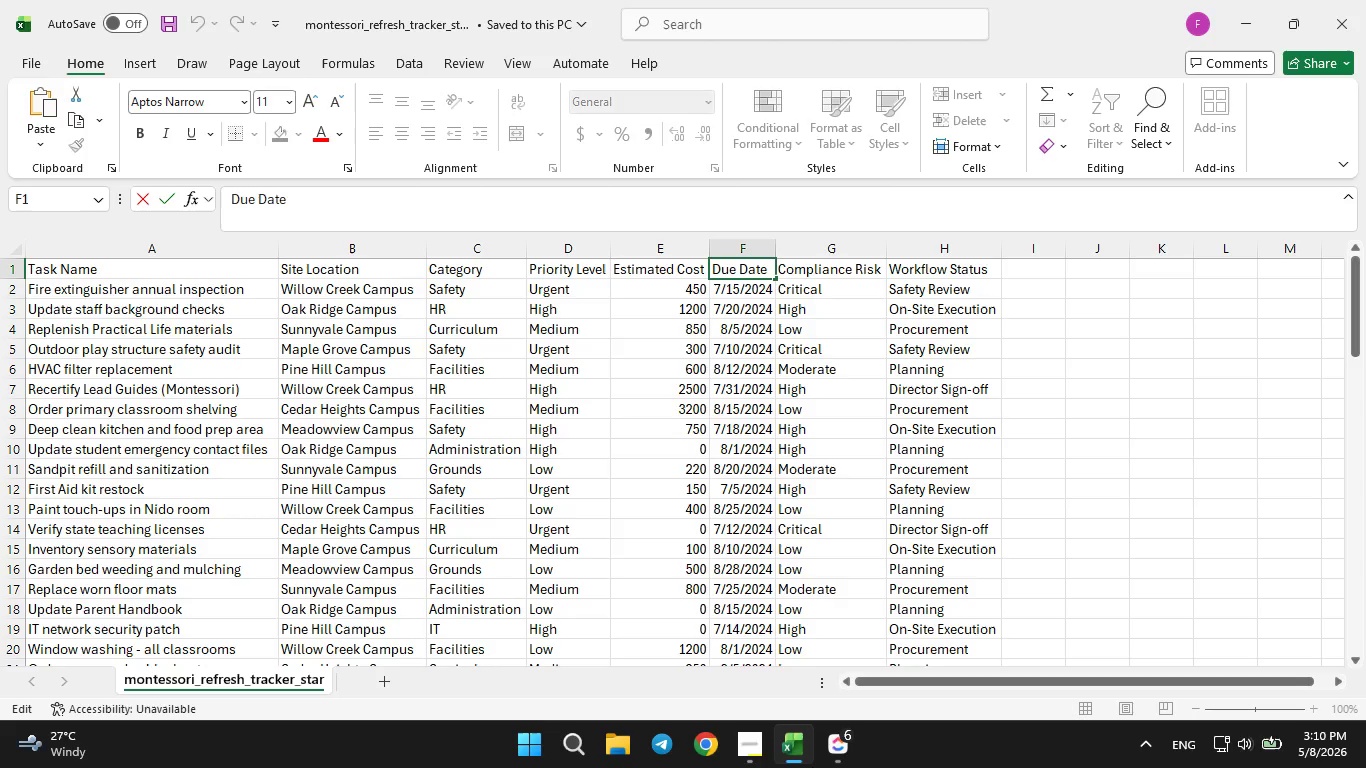 
wait(19.17)
 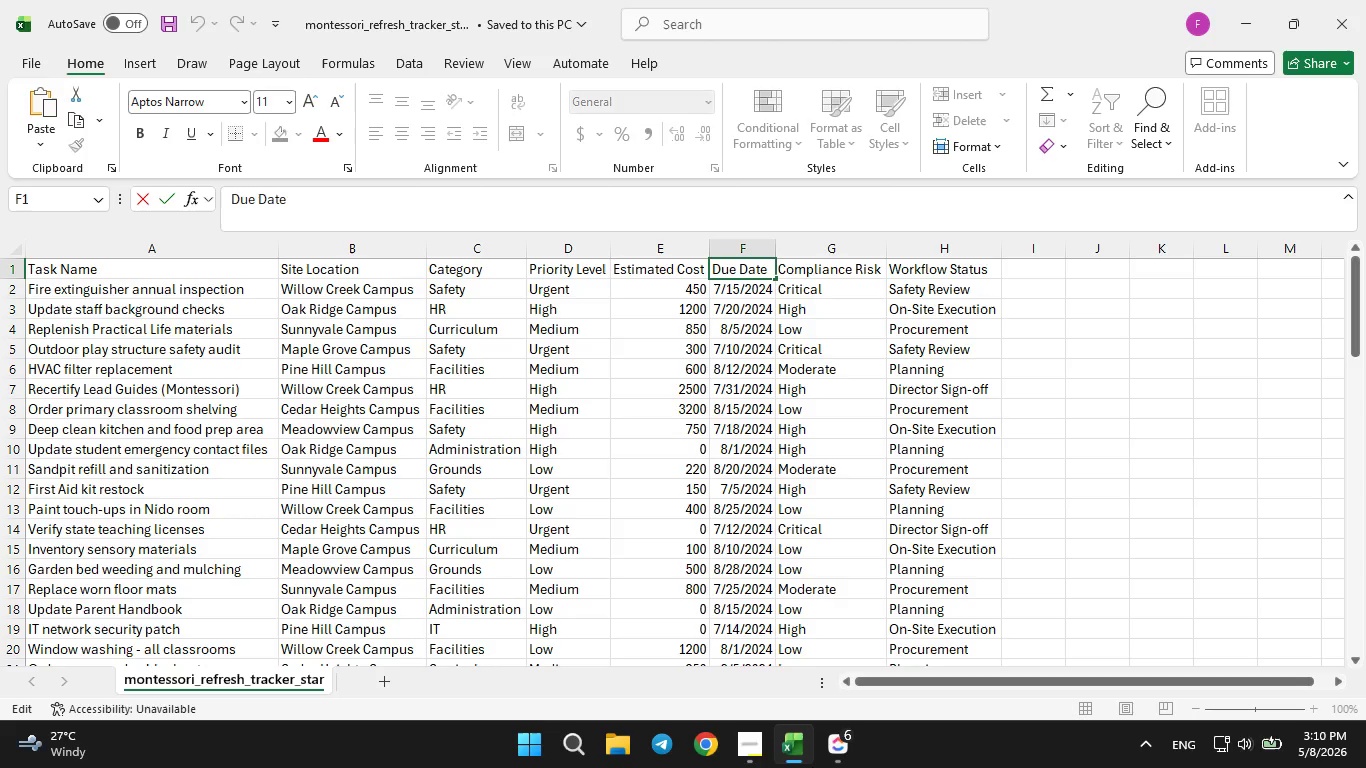 
left_click([846, 757])
 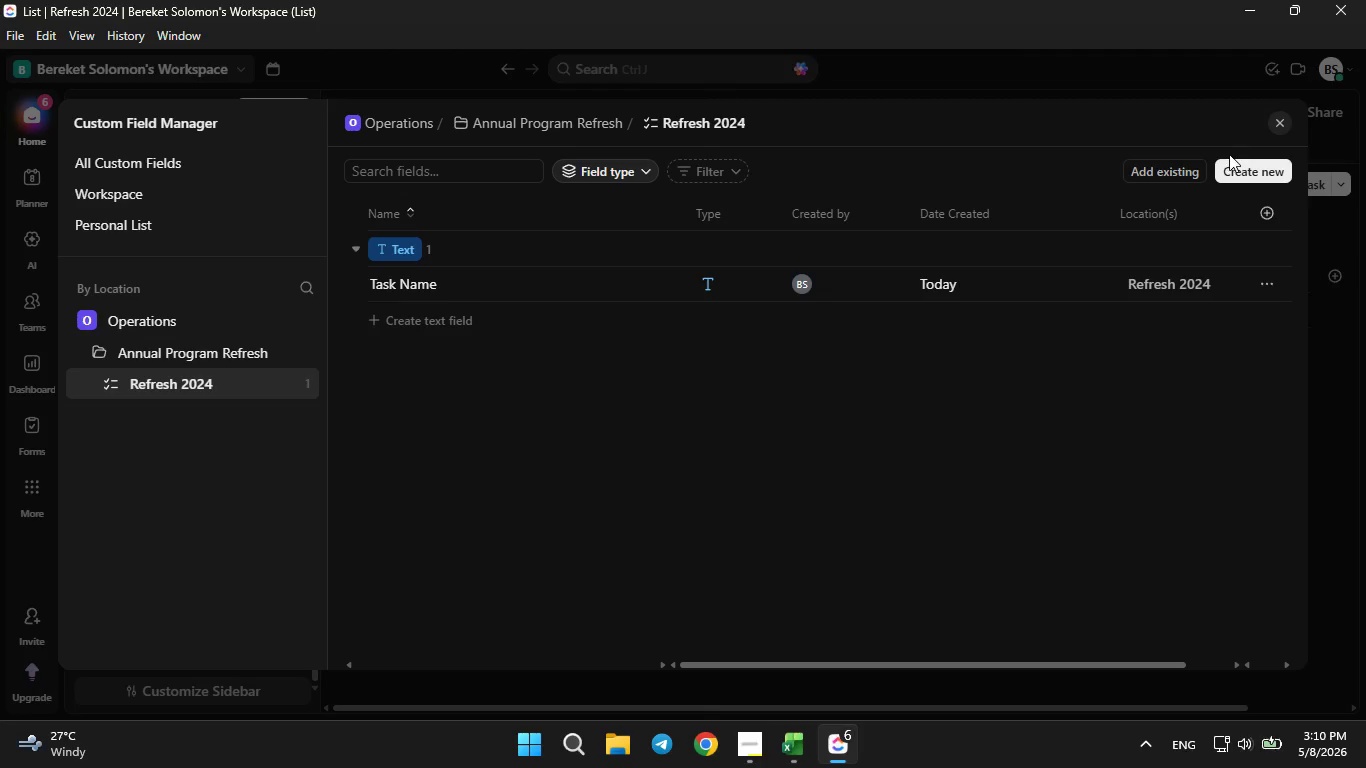 
left_click([1245, 169])
 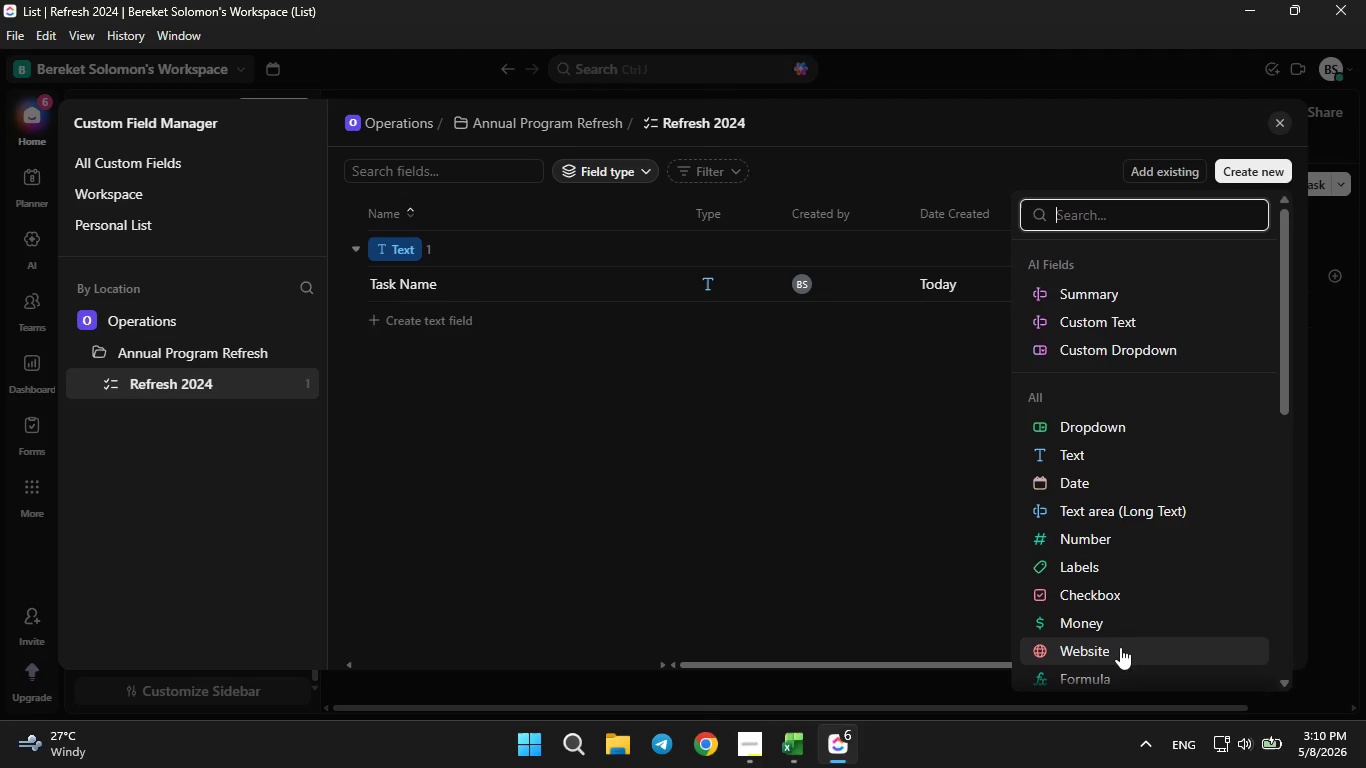 
scroll: coordinate [1092, 485], scroll_direction: down, amount: 4.0
 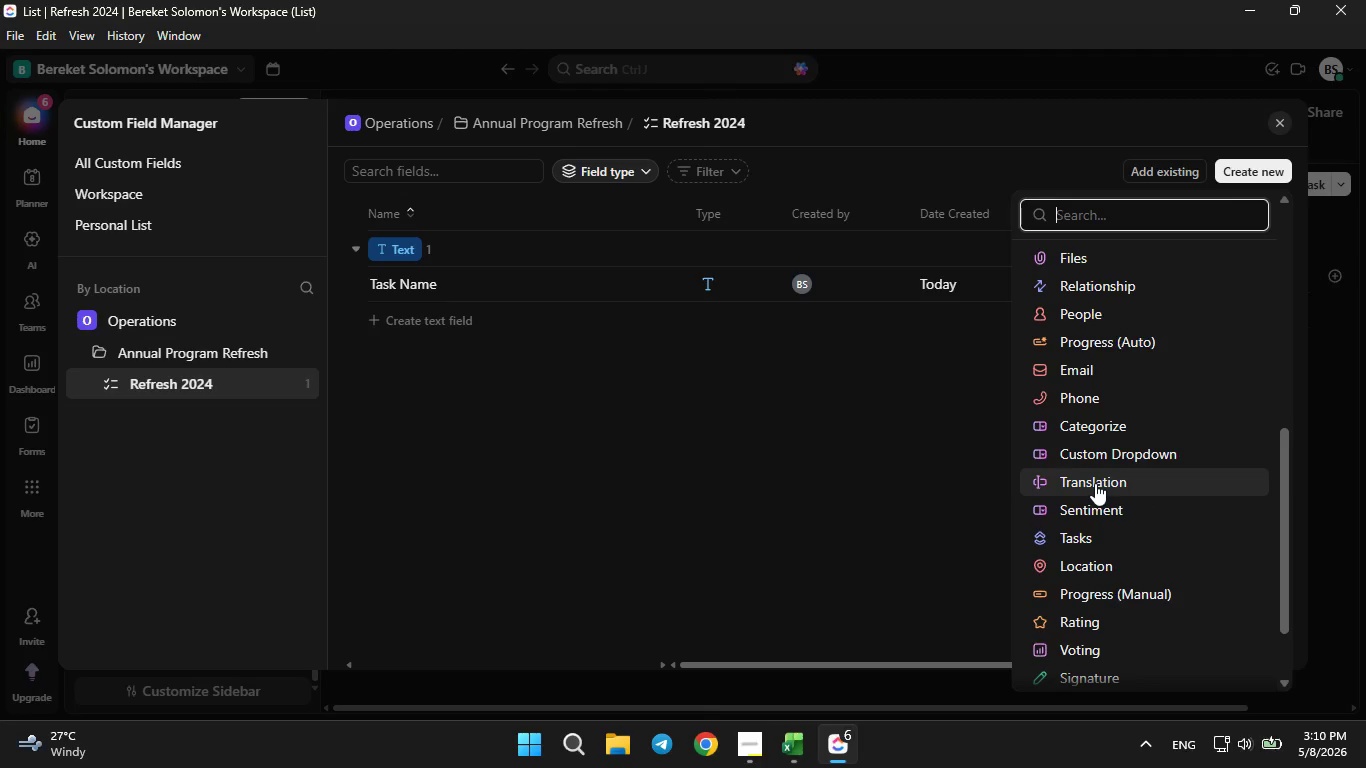 
wait(5.78)
 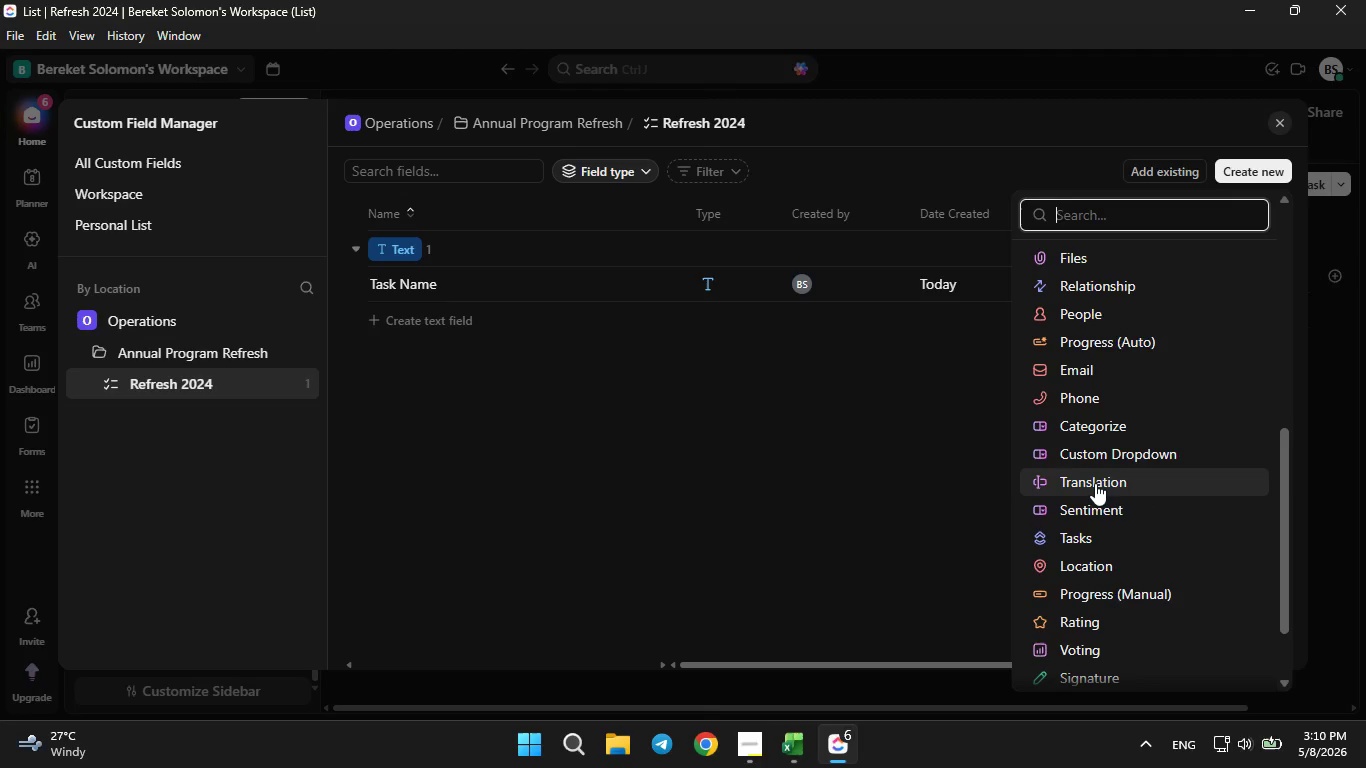 
scroll: coordinate [1113, 409], scroll_direction: up, amount: 7.0
 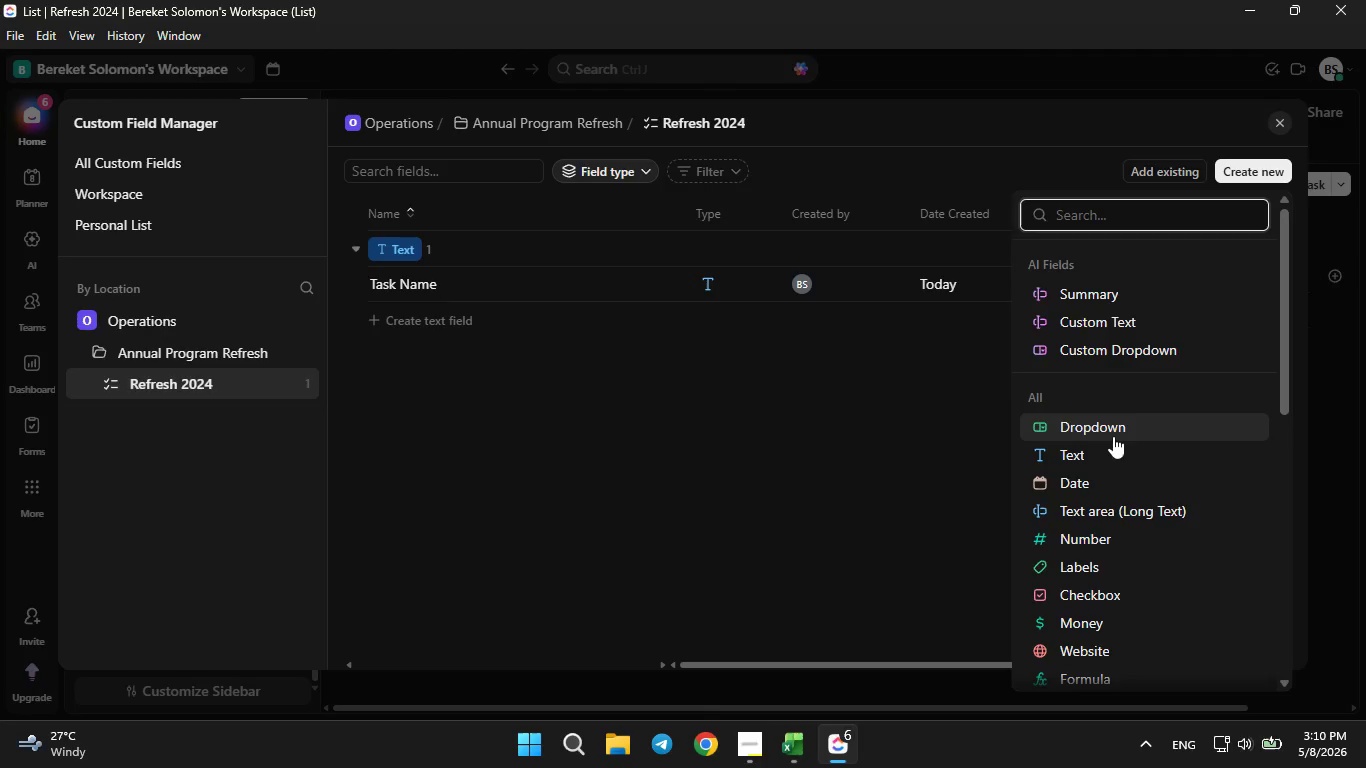 
left_click([1113, 436])
 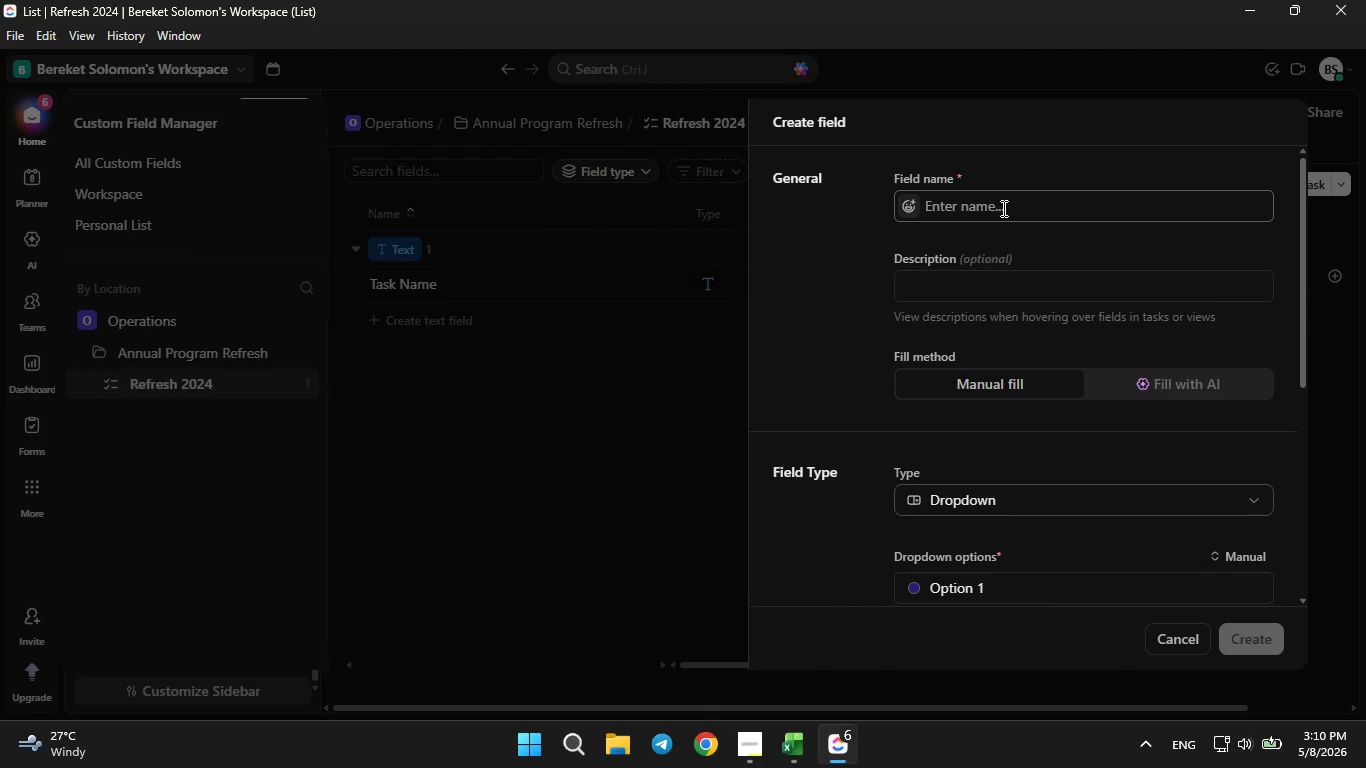 
left_click([1002, 208])
 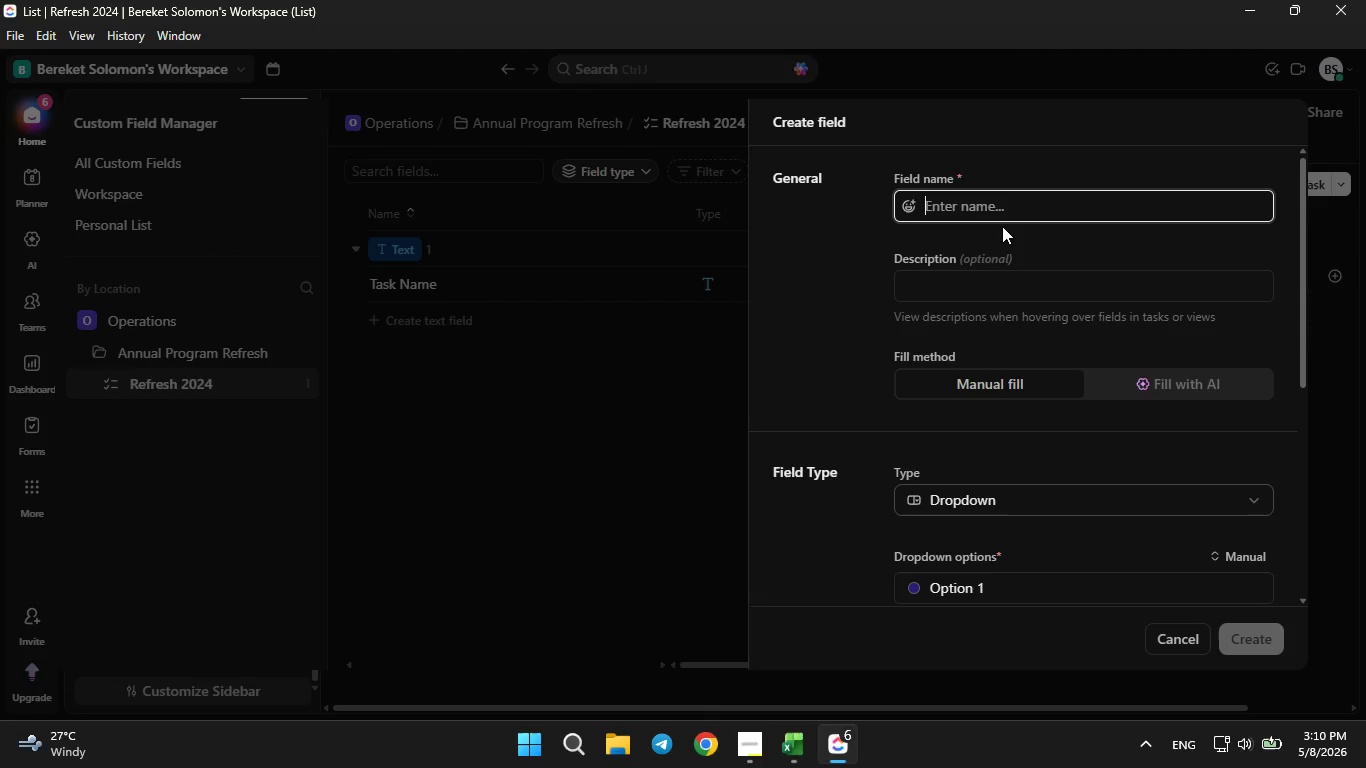 
type(Site Location)
 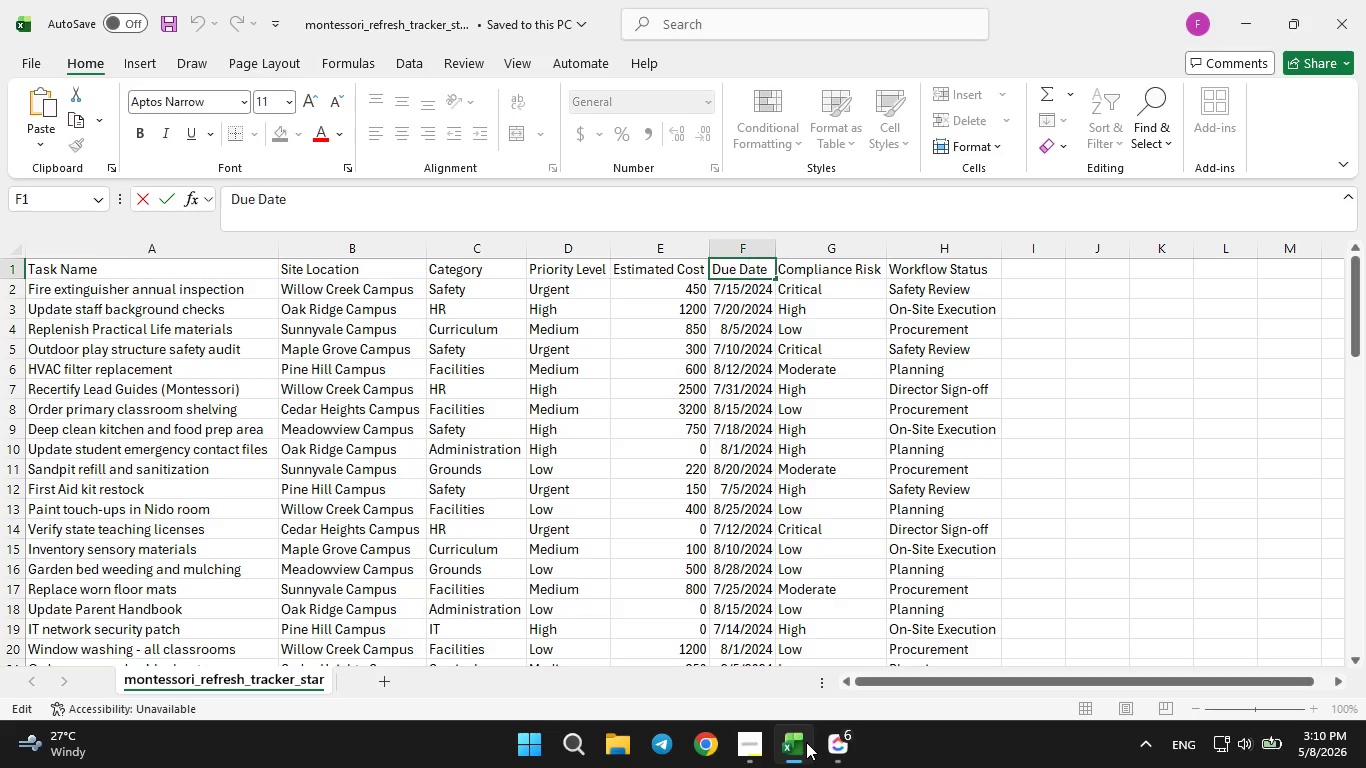 
wait(5.86)
 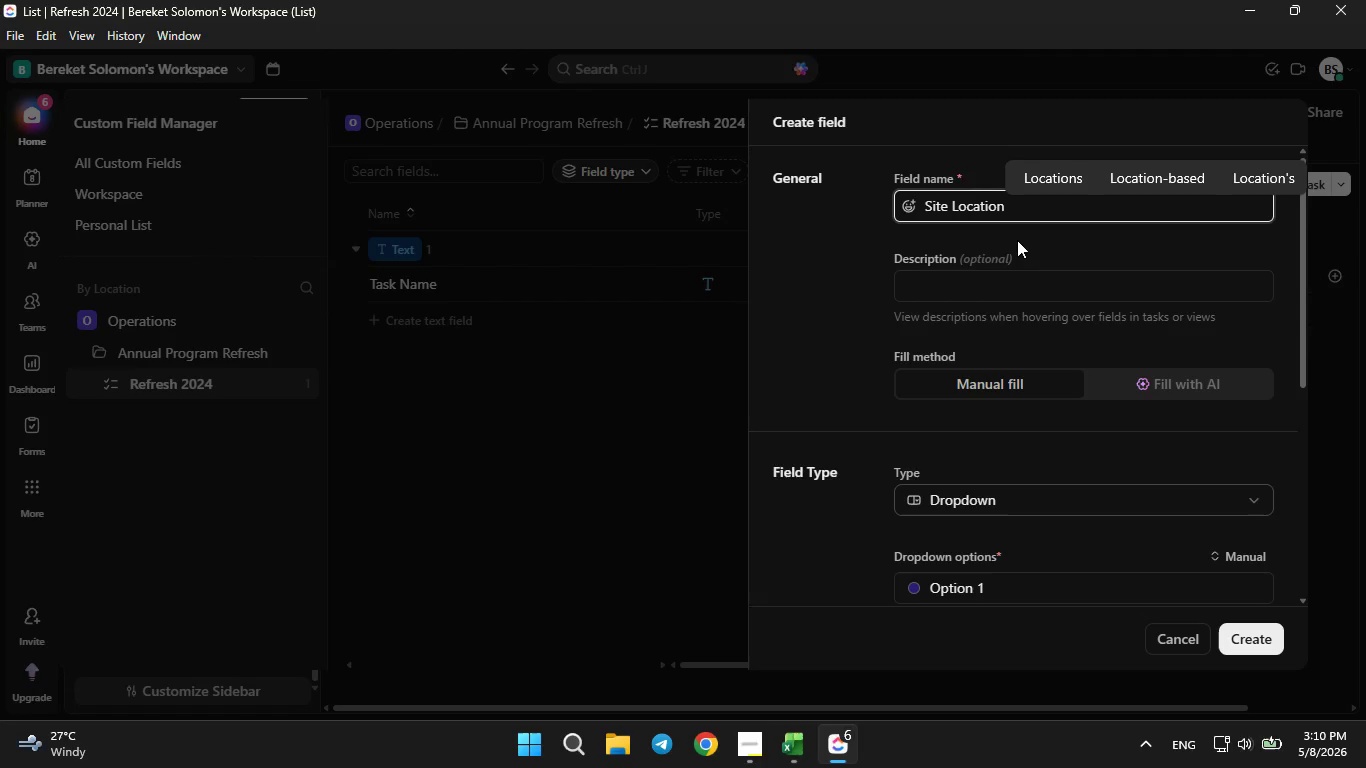 
left_click([806, 742])
 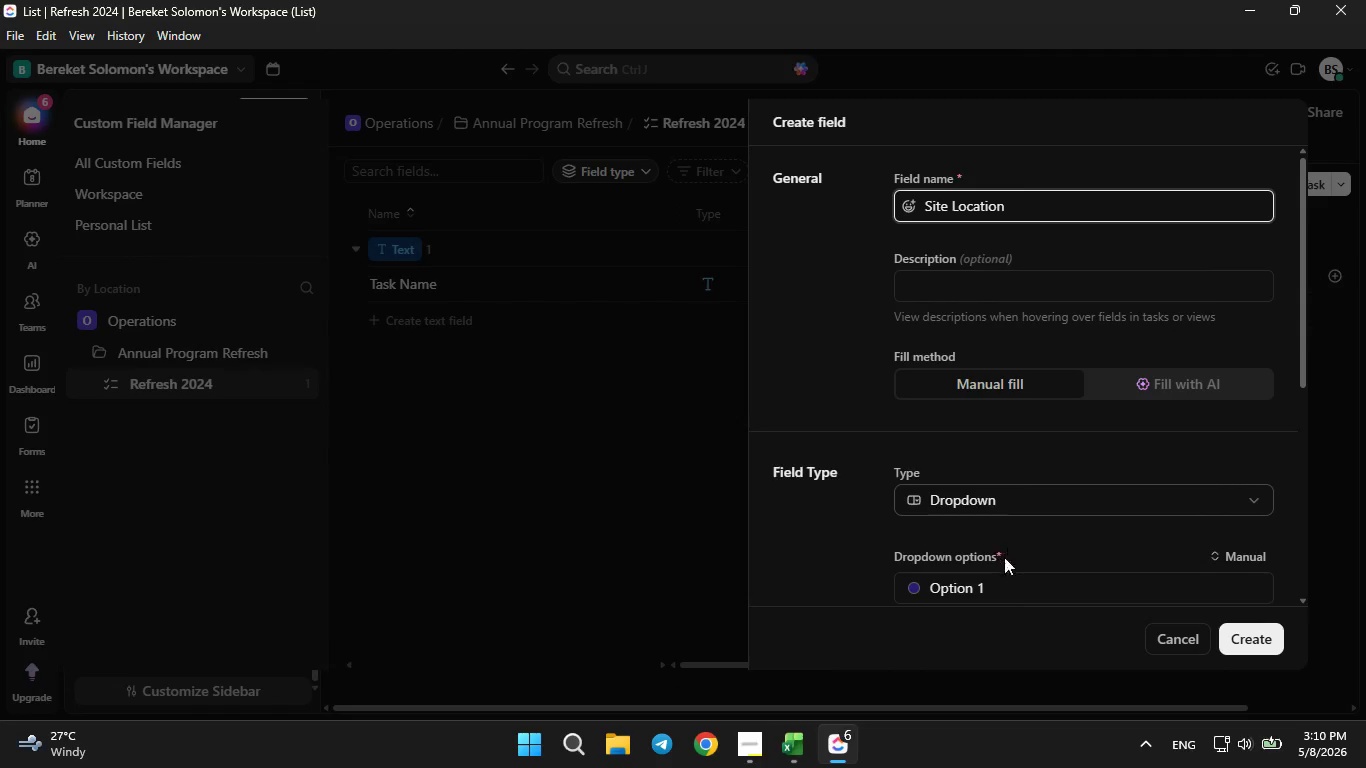 
left_click([1004, 583])
 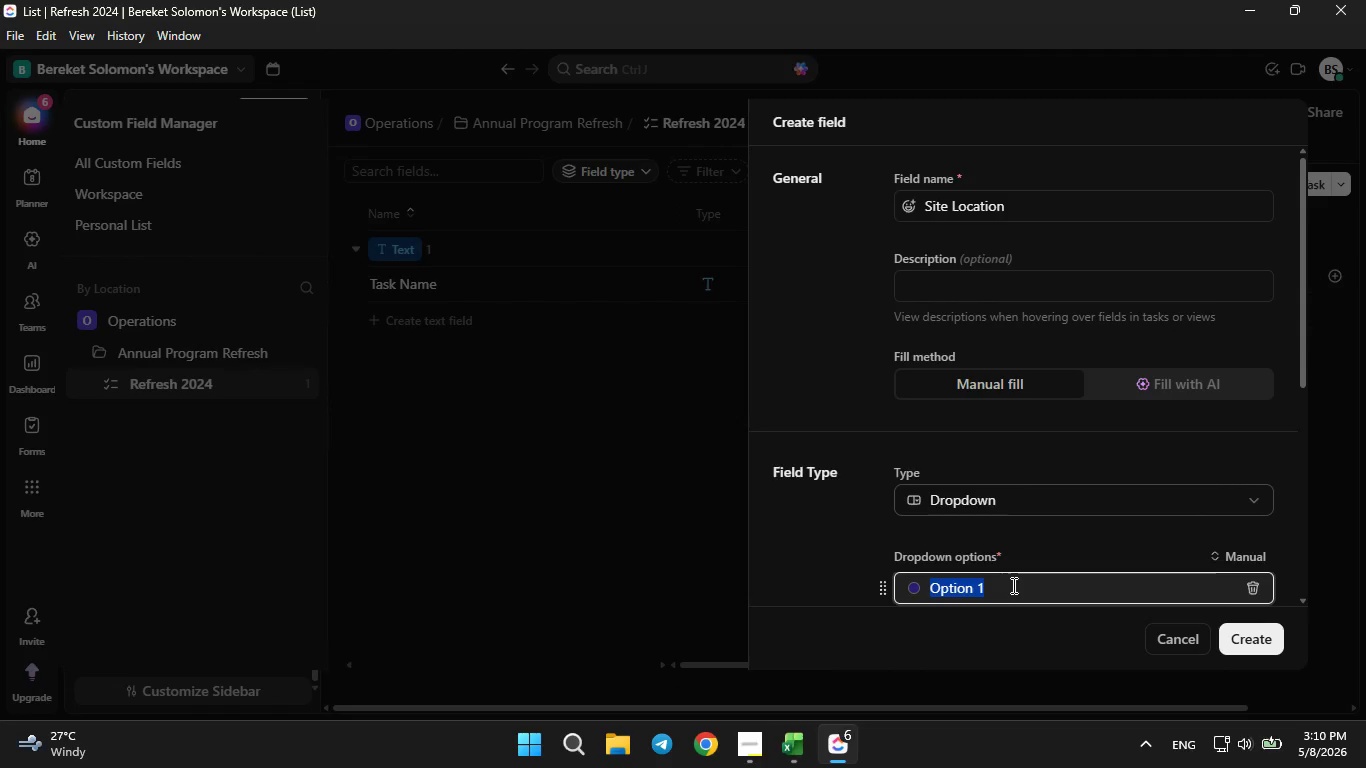 
key(Backspace)
type(Willow Creek Campus)
 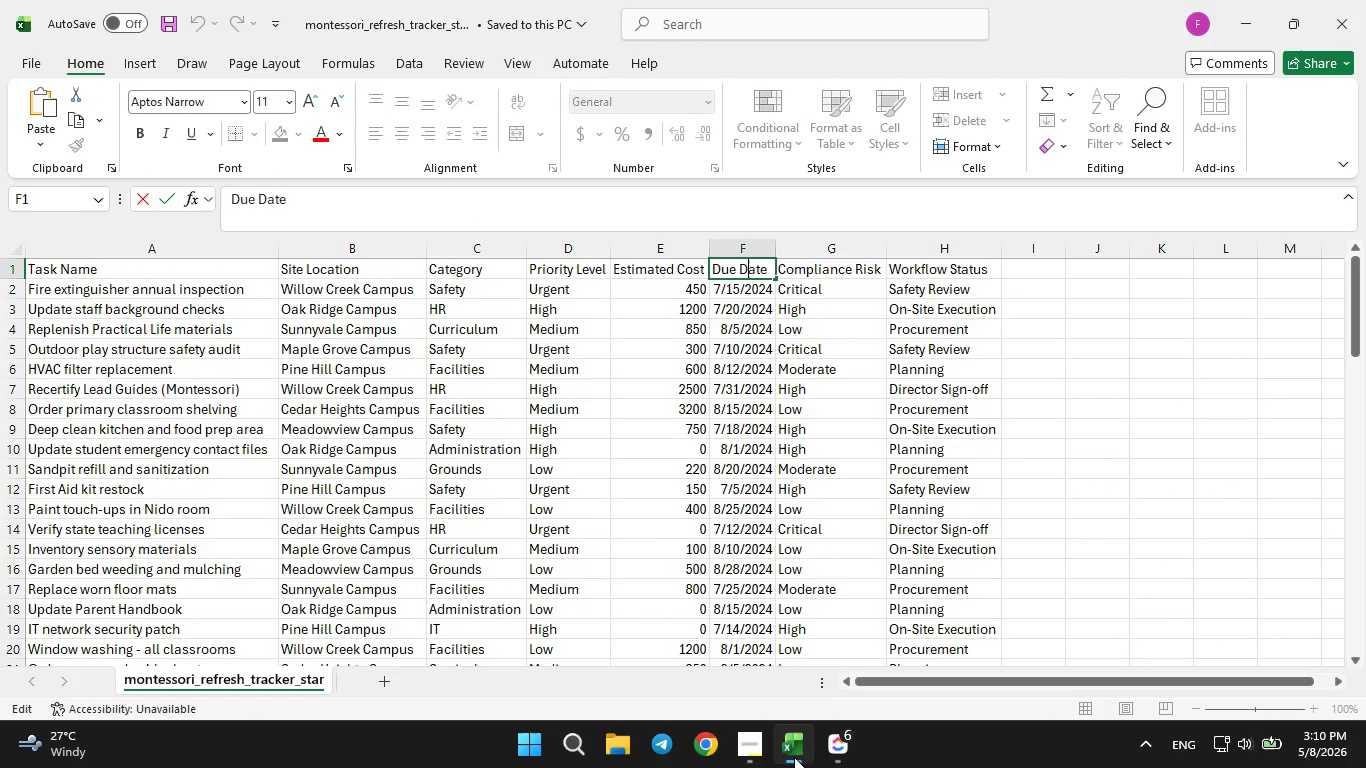 
wait(7.27)
 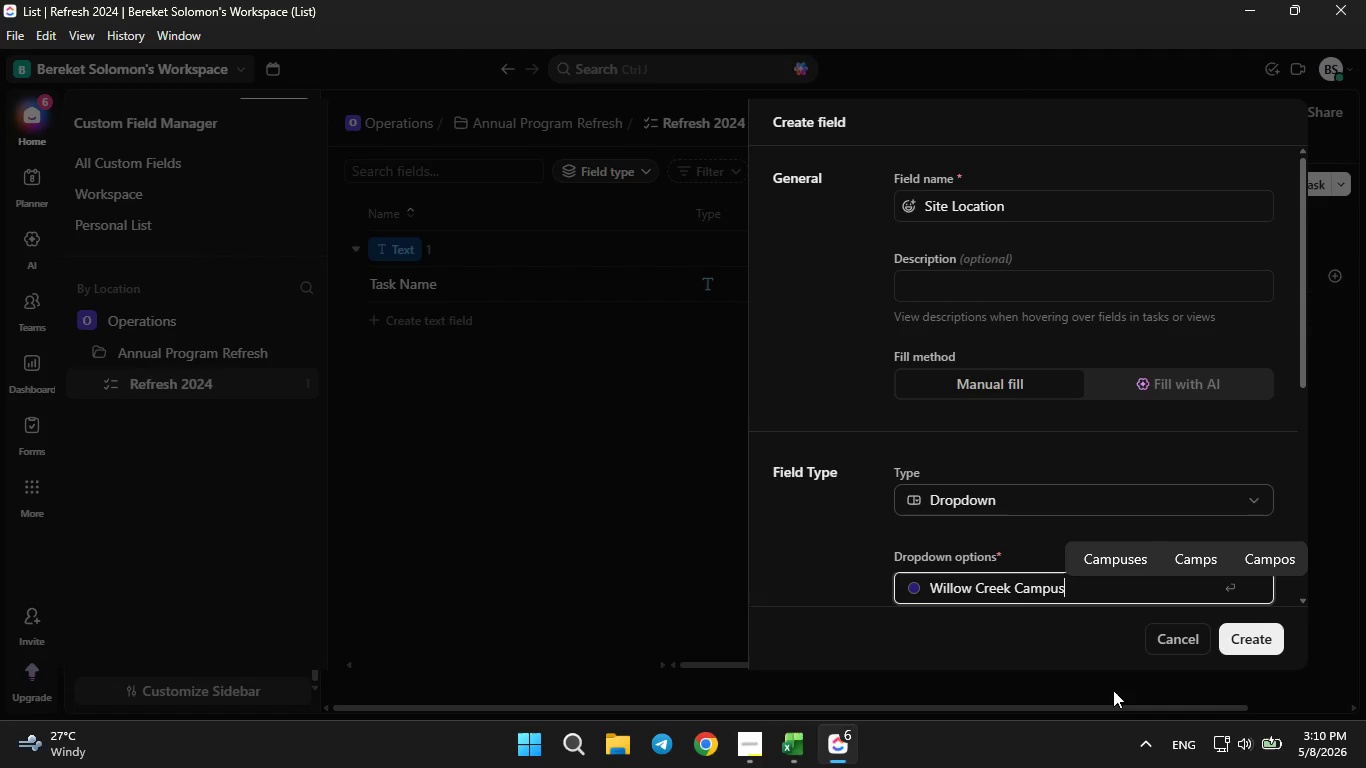 
scroll: coordinate [1004, 602], scroll_direction: down, amount: 1.0
 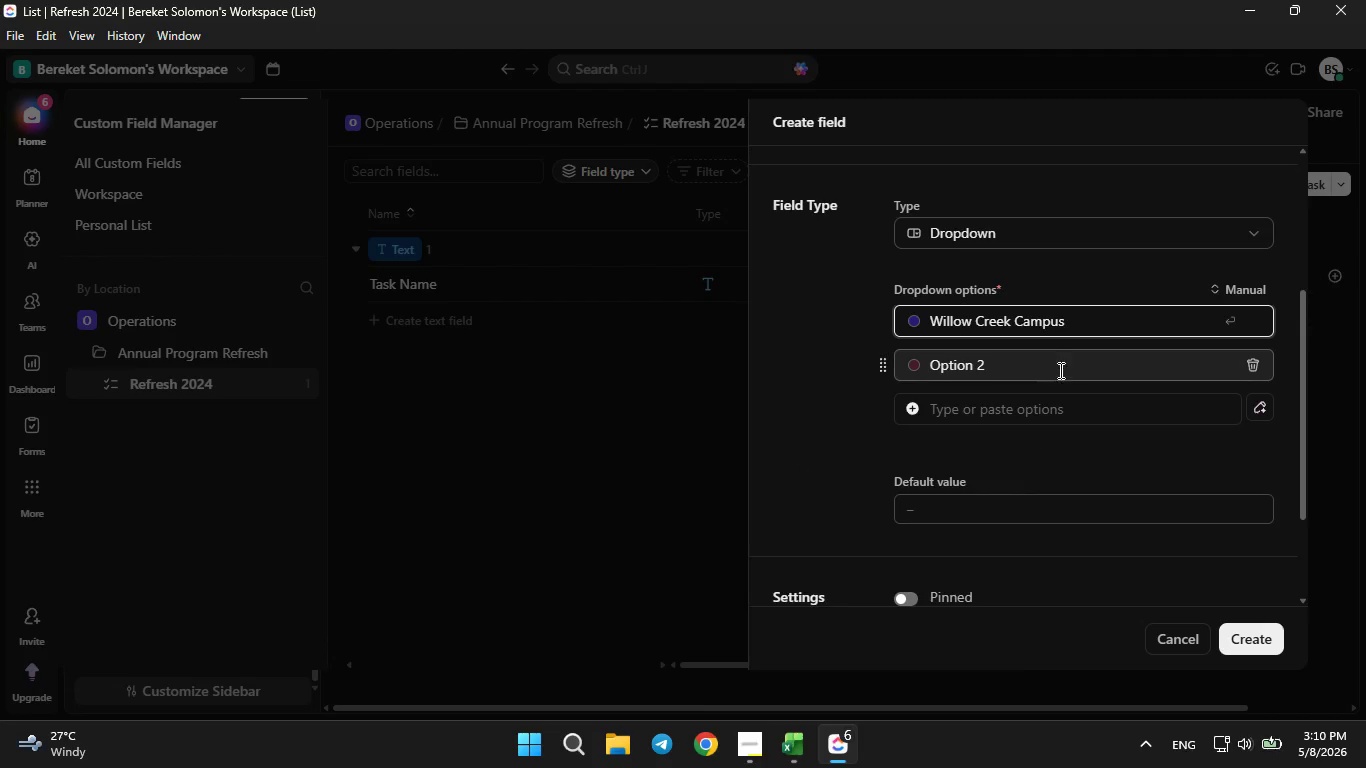 
left_click_drag(start_coordinate=[1050, 374], to_coordinate=[1055, 369])
 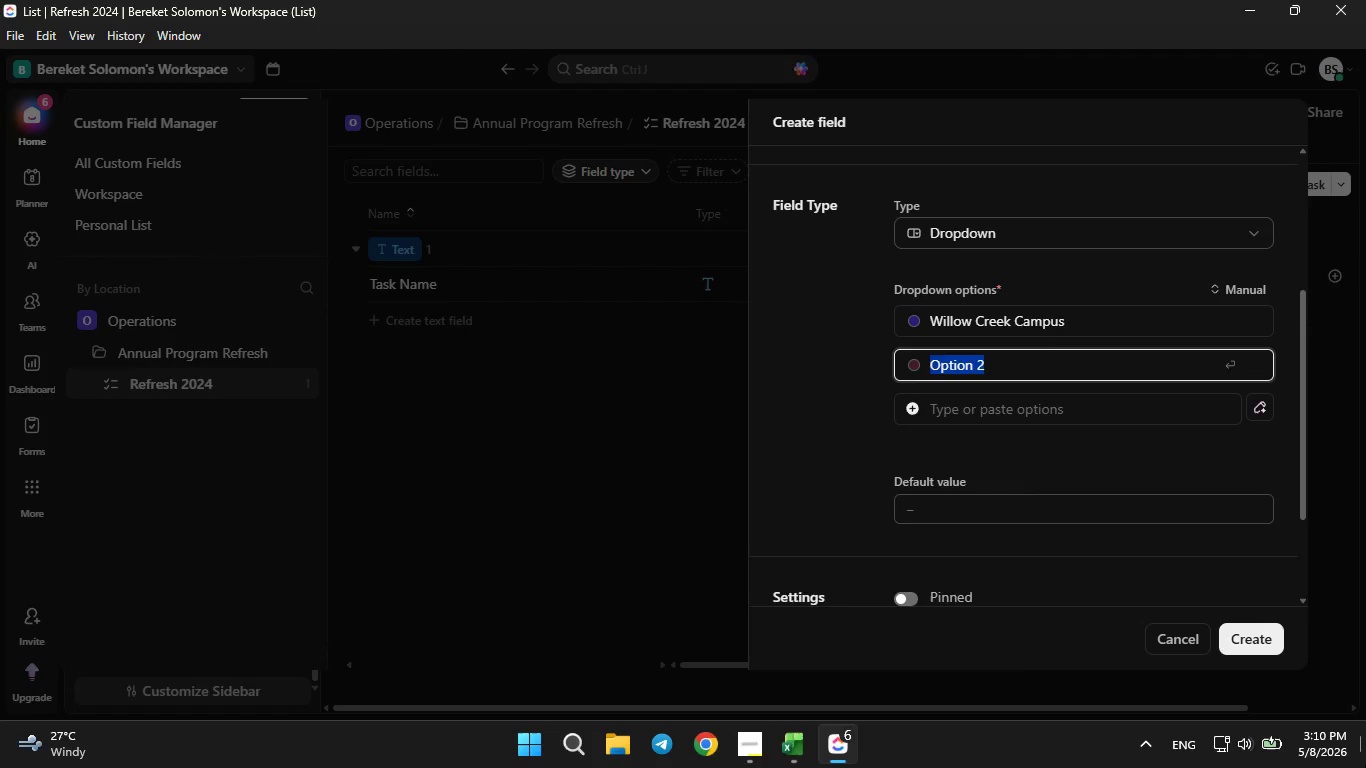 
key(Backspace)
type(Oak Ridge Bridge)
 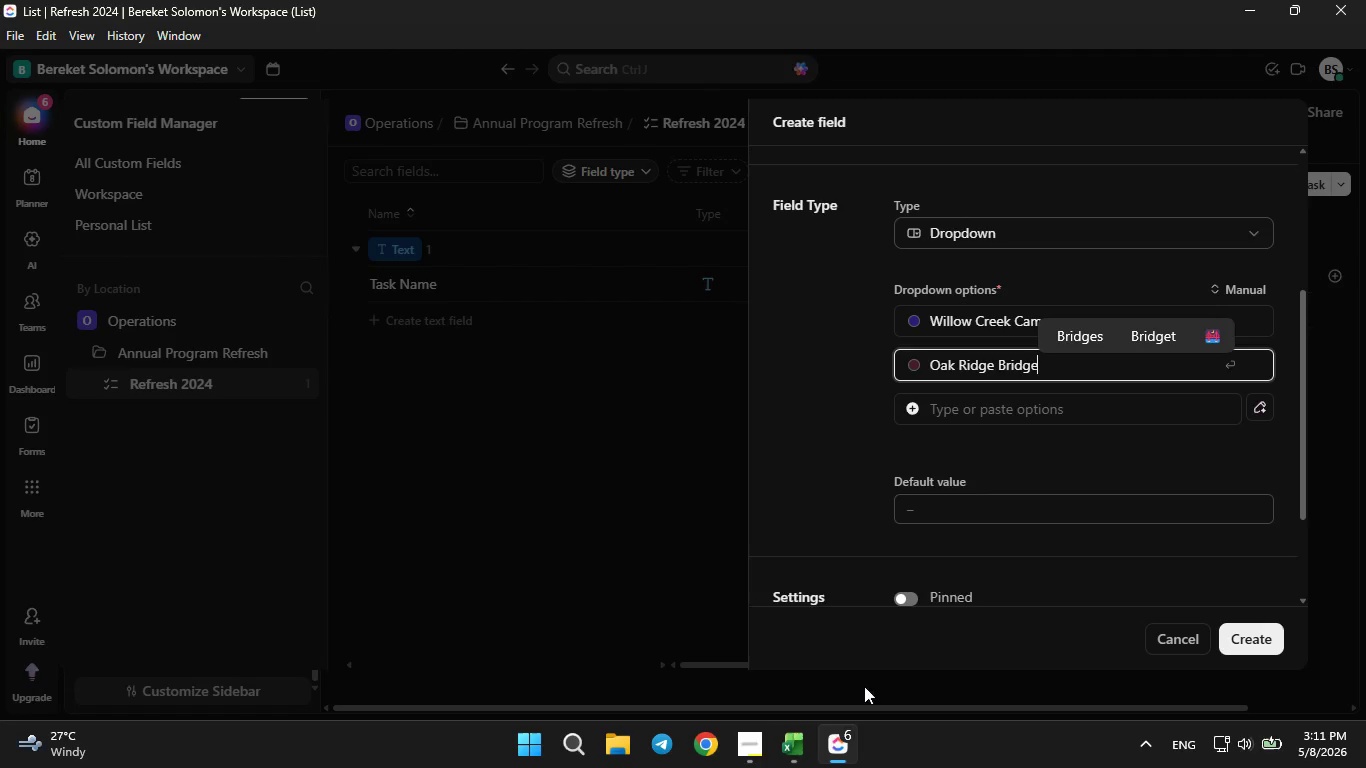 
left_click([805, 742])
 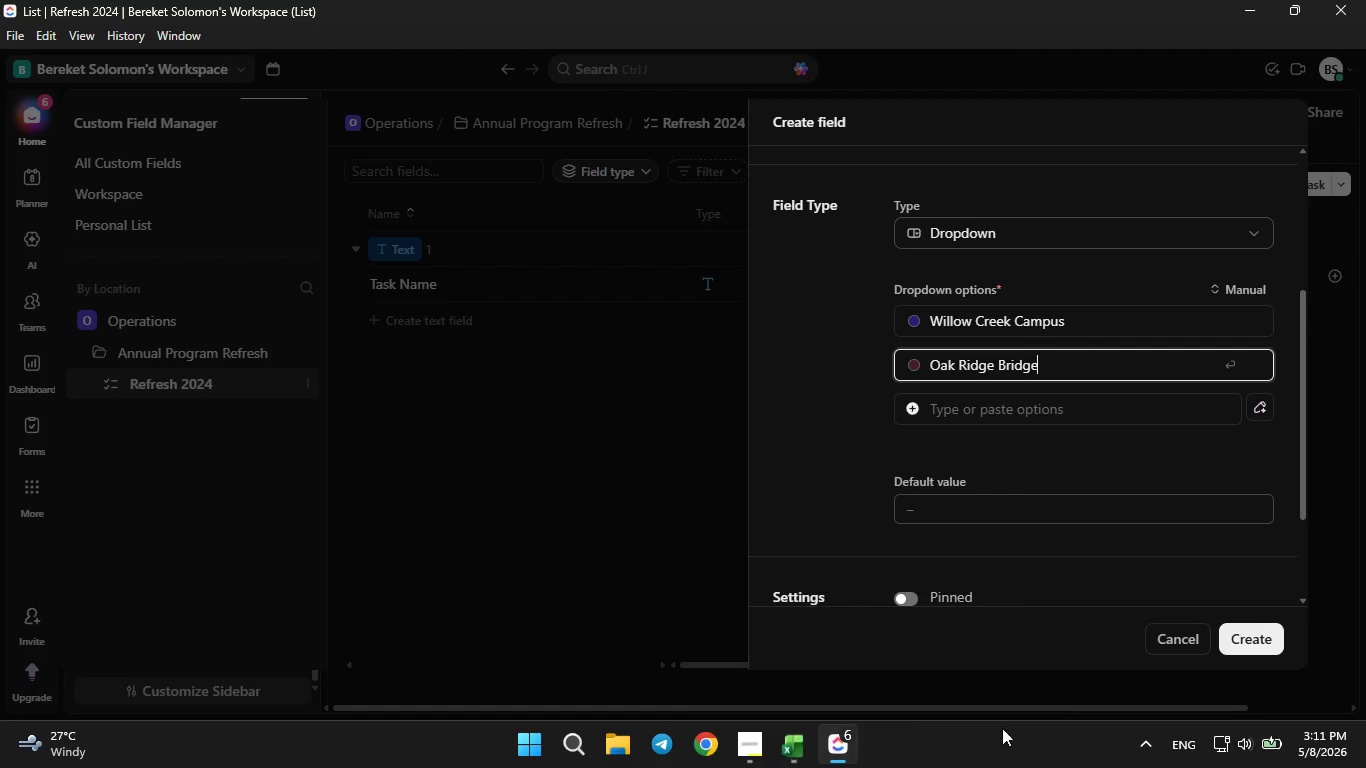 
key(Backspace)
key(Backspace)
key(Backspace)
key(Backspace)
key(Backspace)
key(Backspace)
type(Campus)
 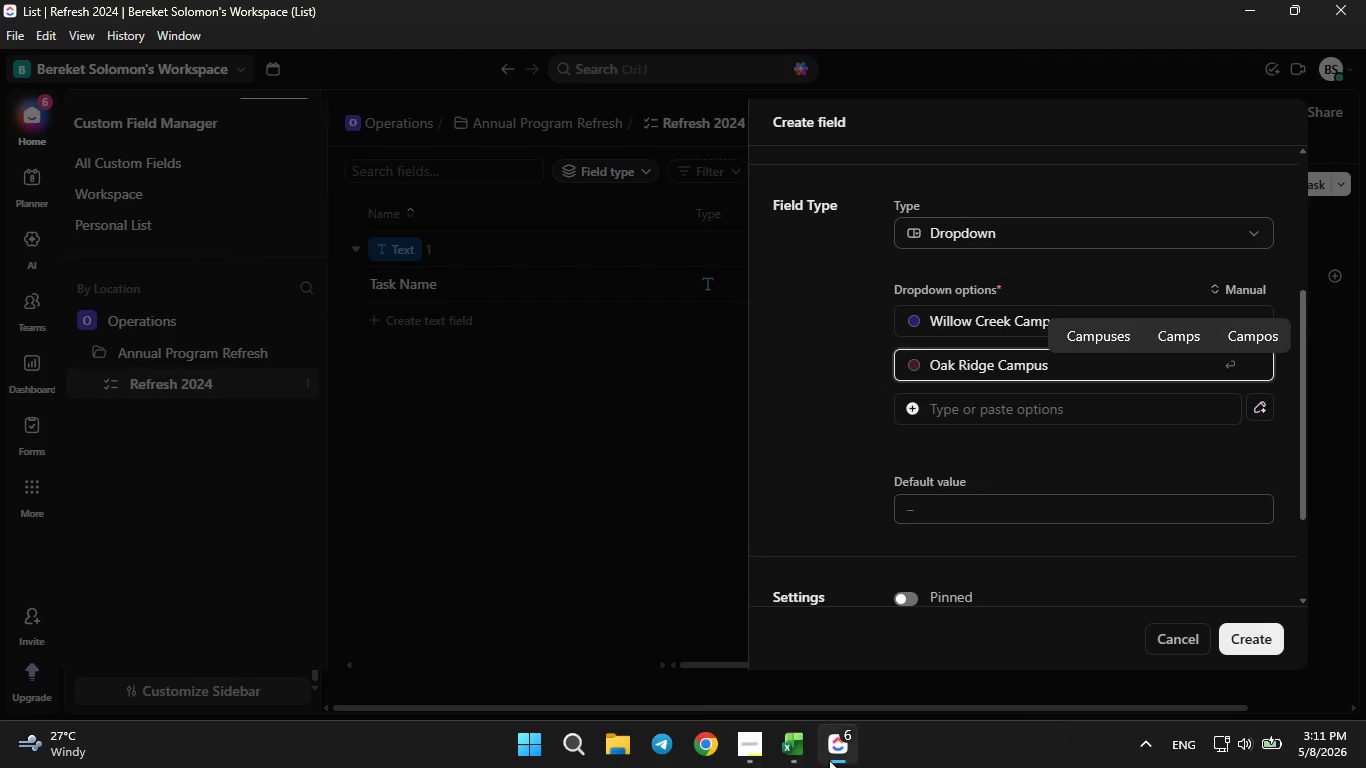 
left_click([800, 767])
 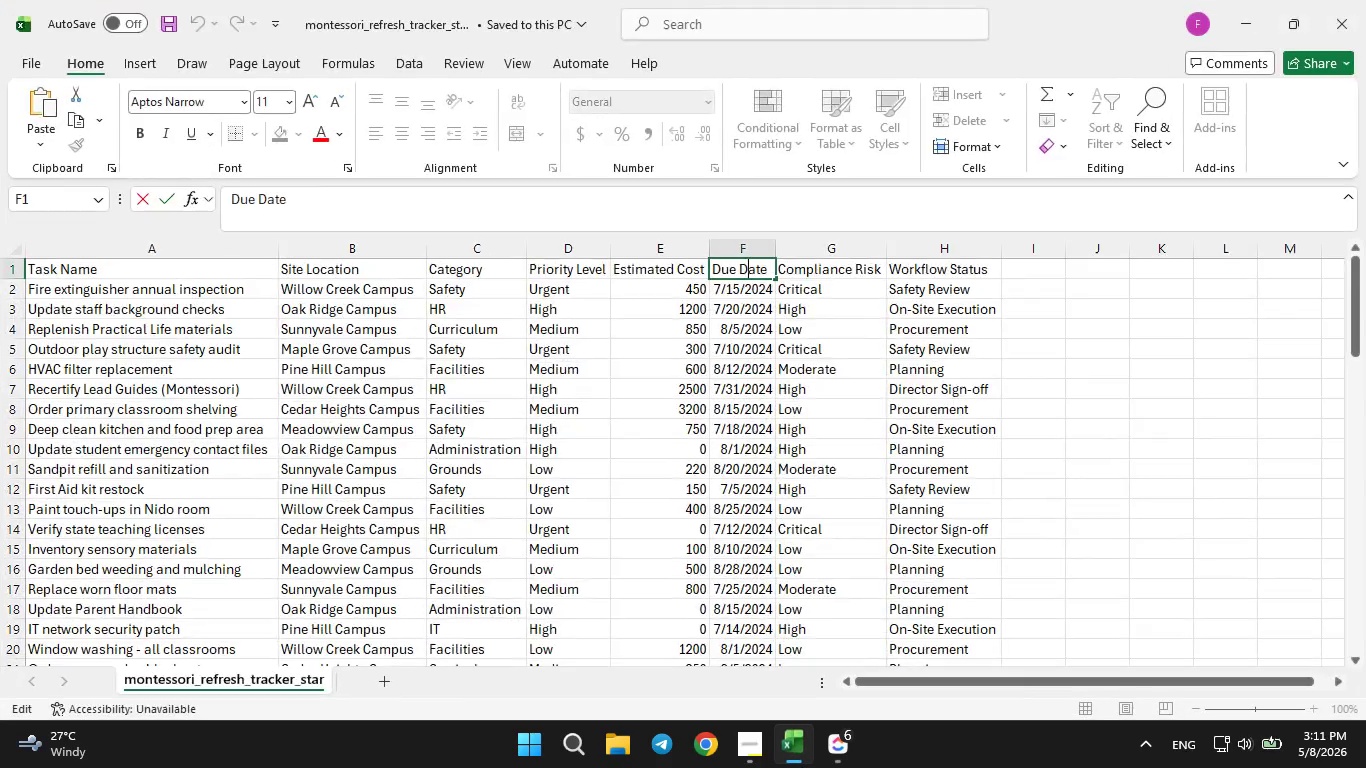 
mouse_move([848, 740])
 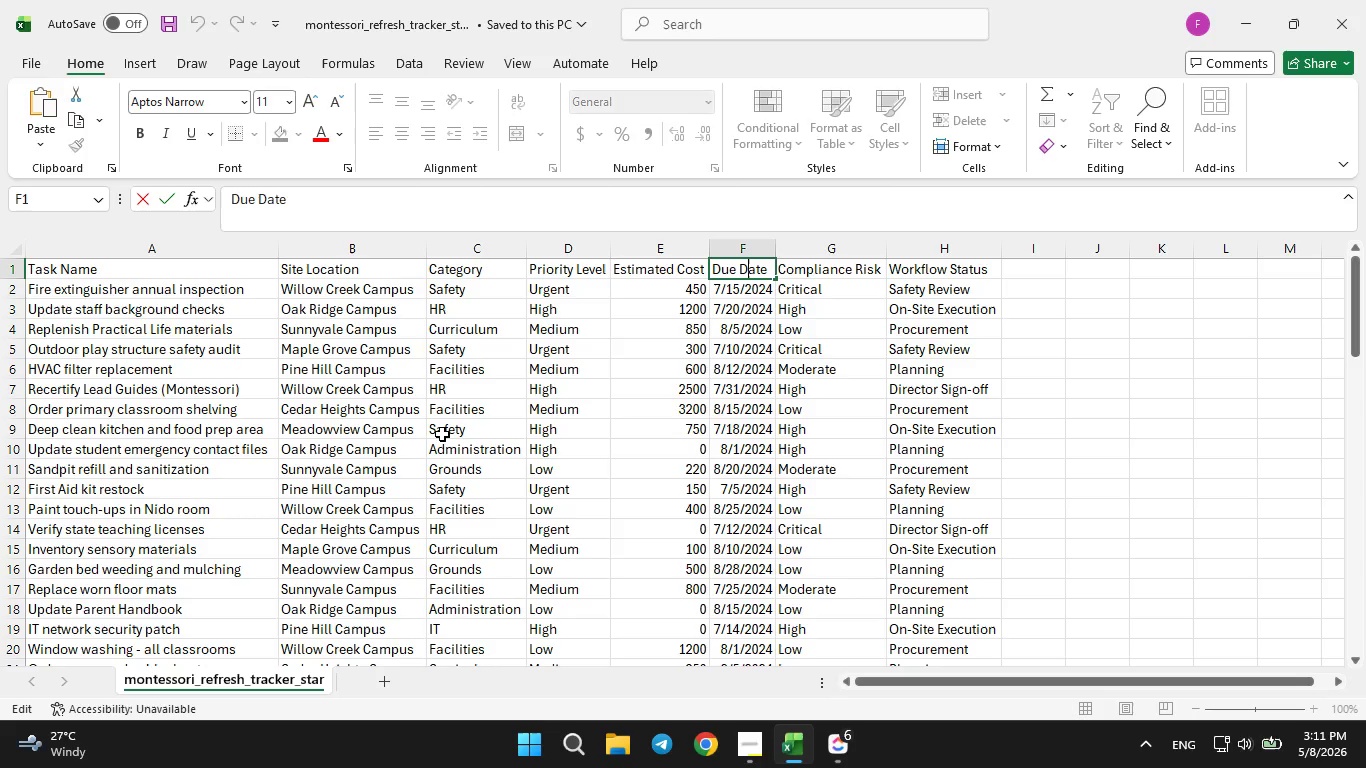 
wait(8.67)
 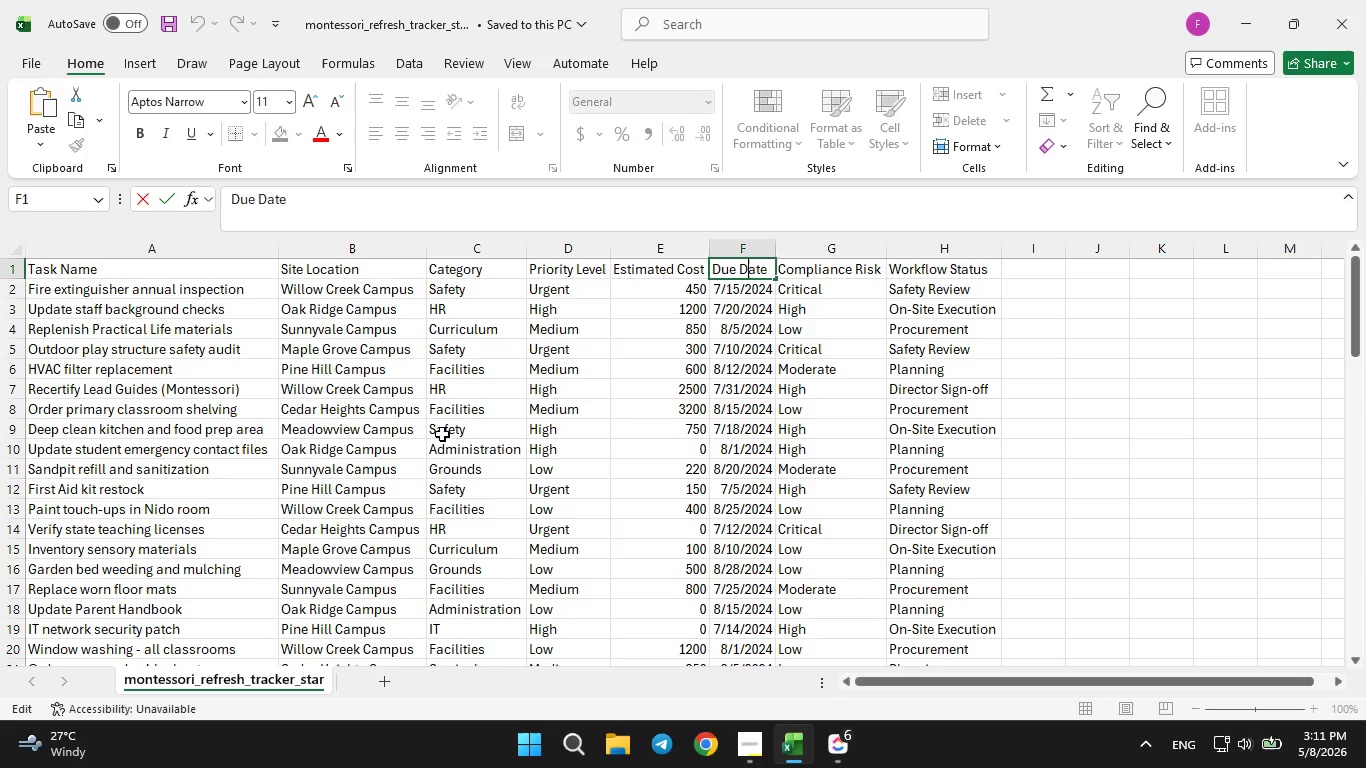 
left_click([834, 763])
 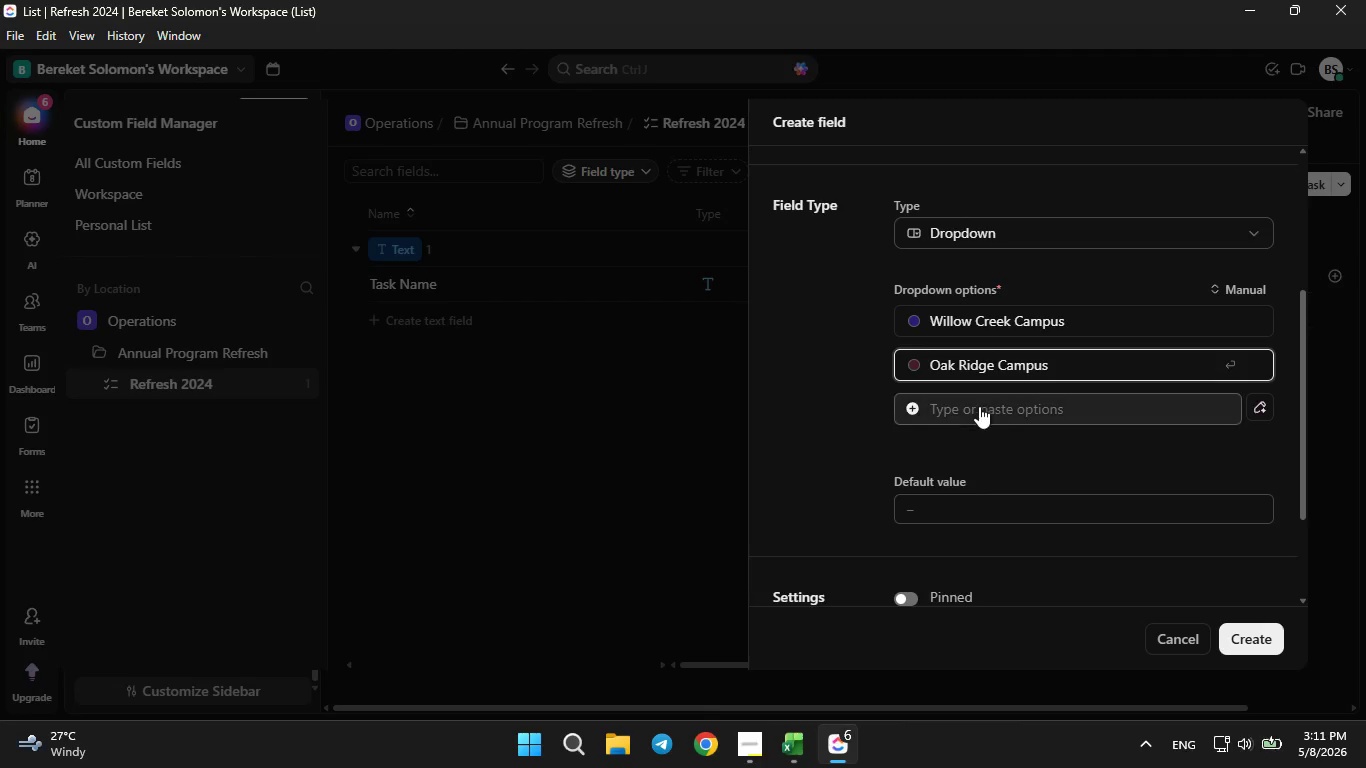 
left_click([980, 404])
 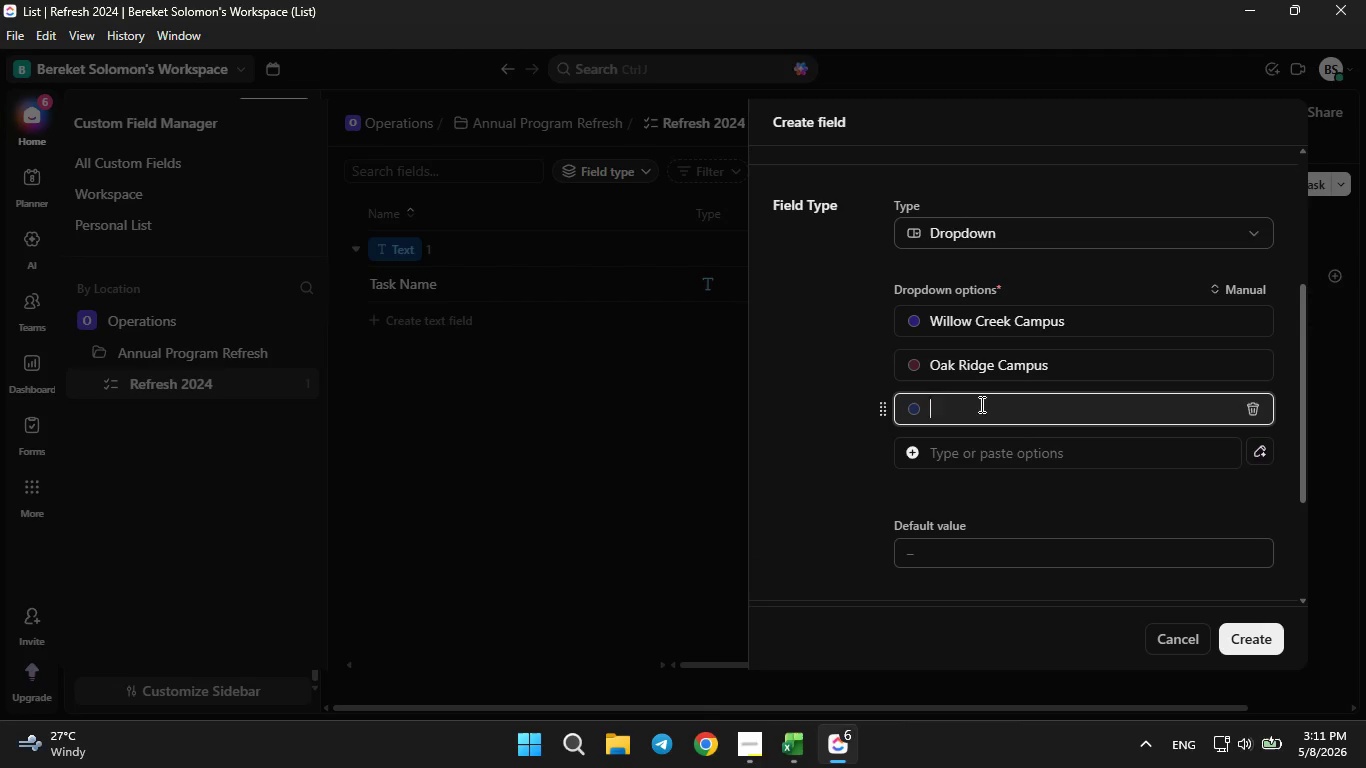 
type(Sunnyvale Campus)
 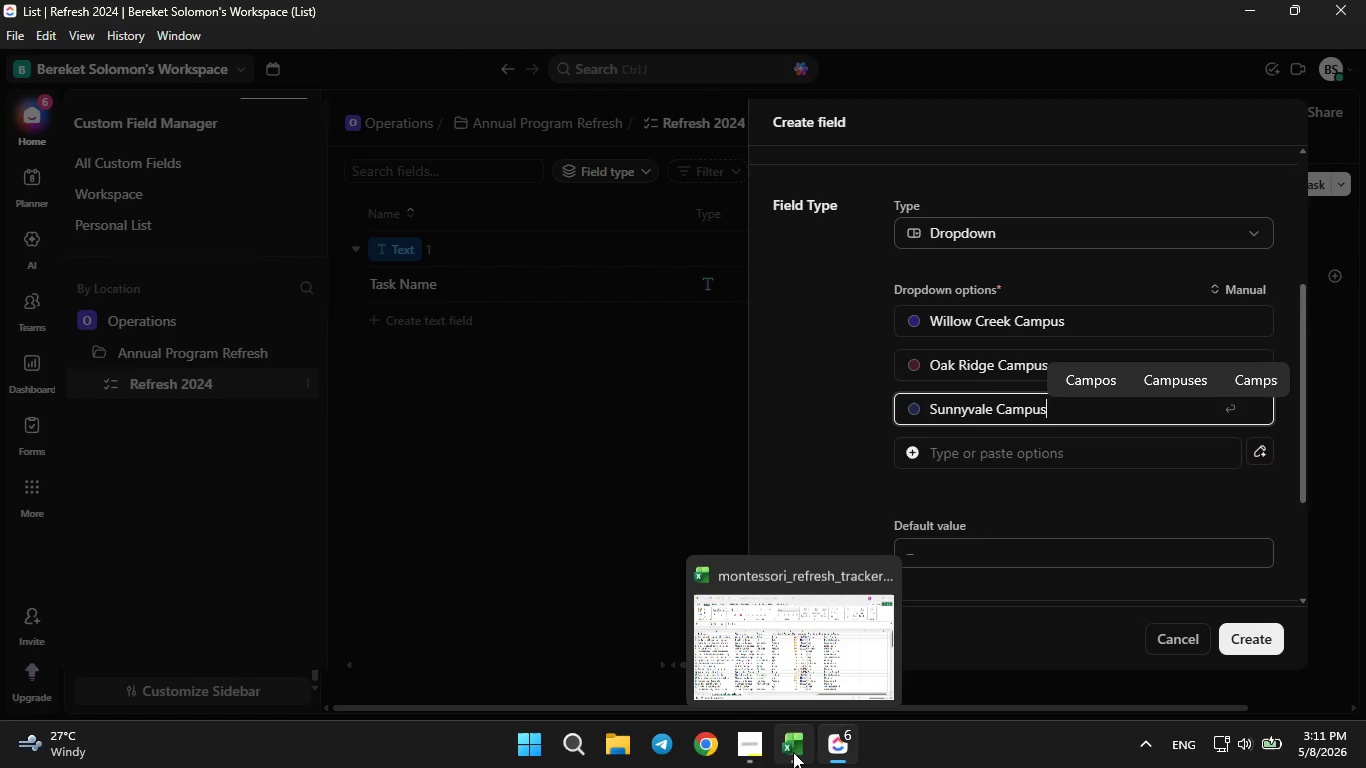 
left_click([793, 752])
 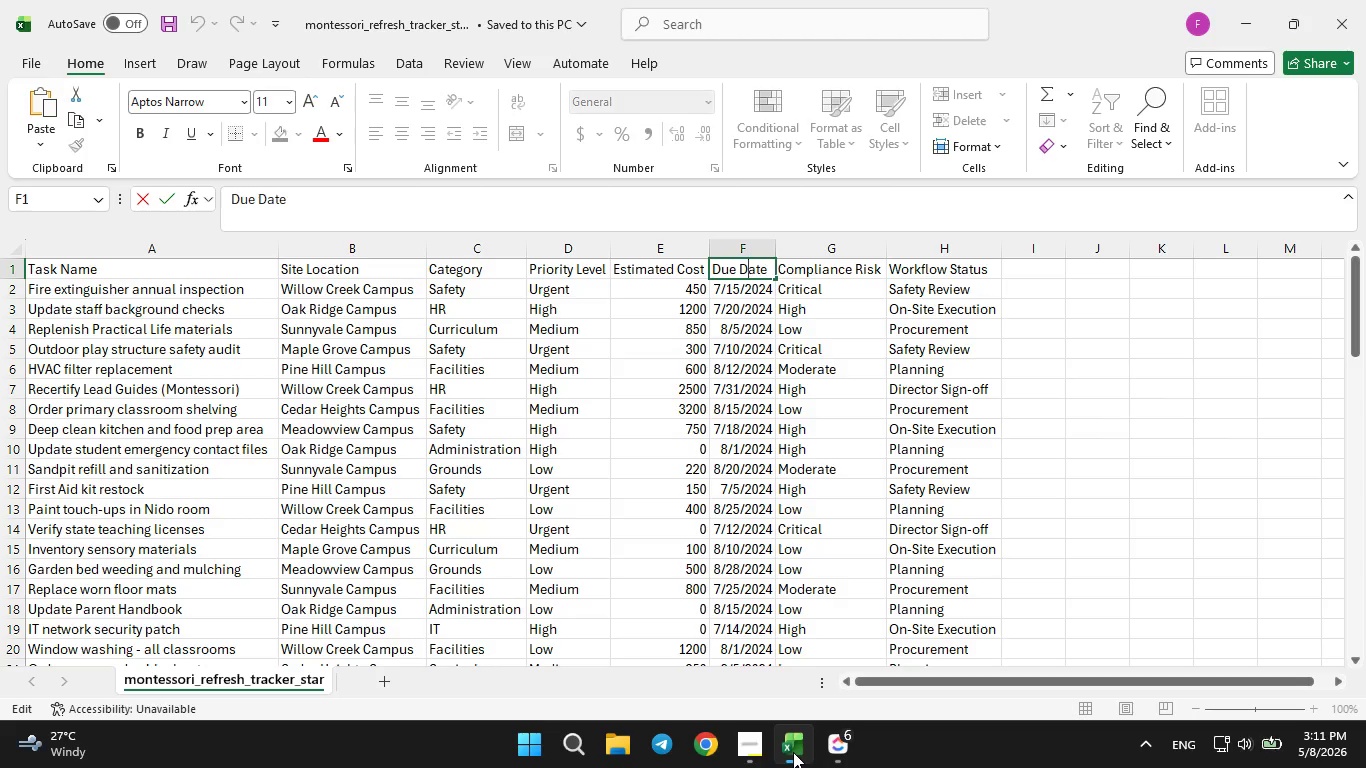 
left_click([793, 752])
 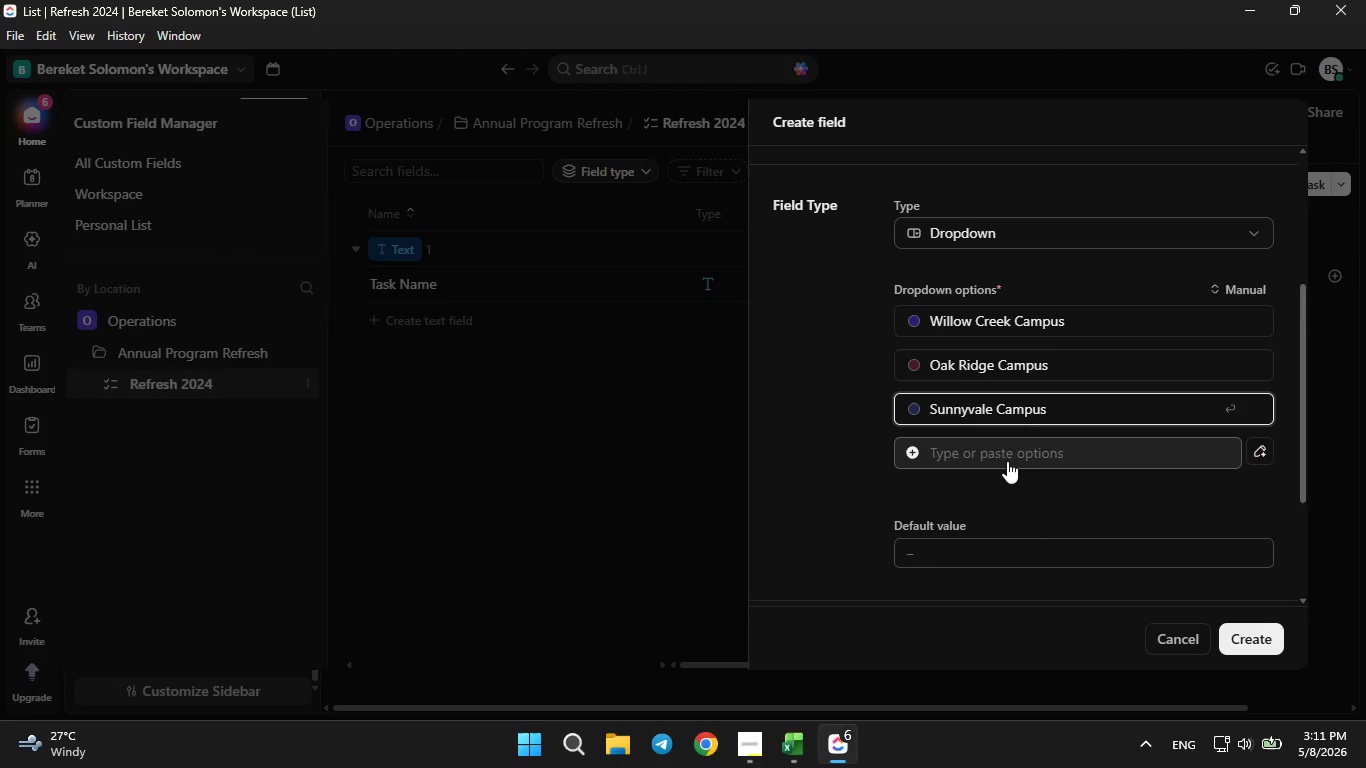 
left_click([1005, 454])
 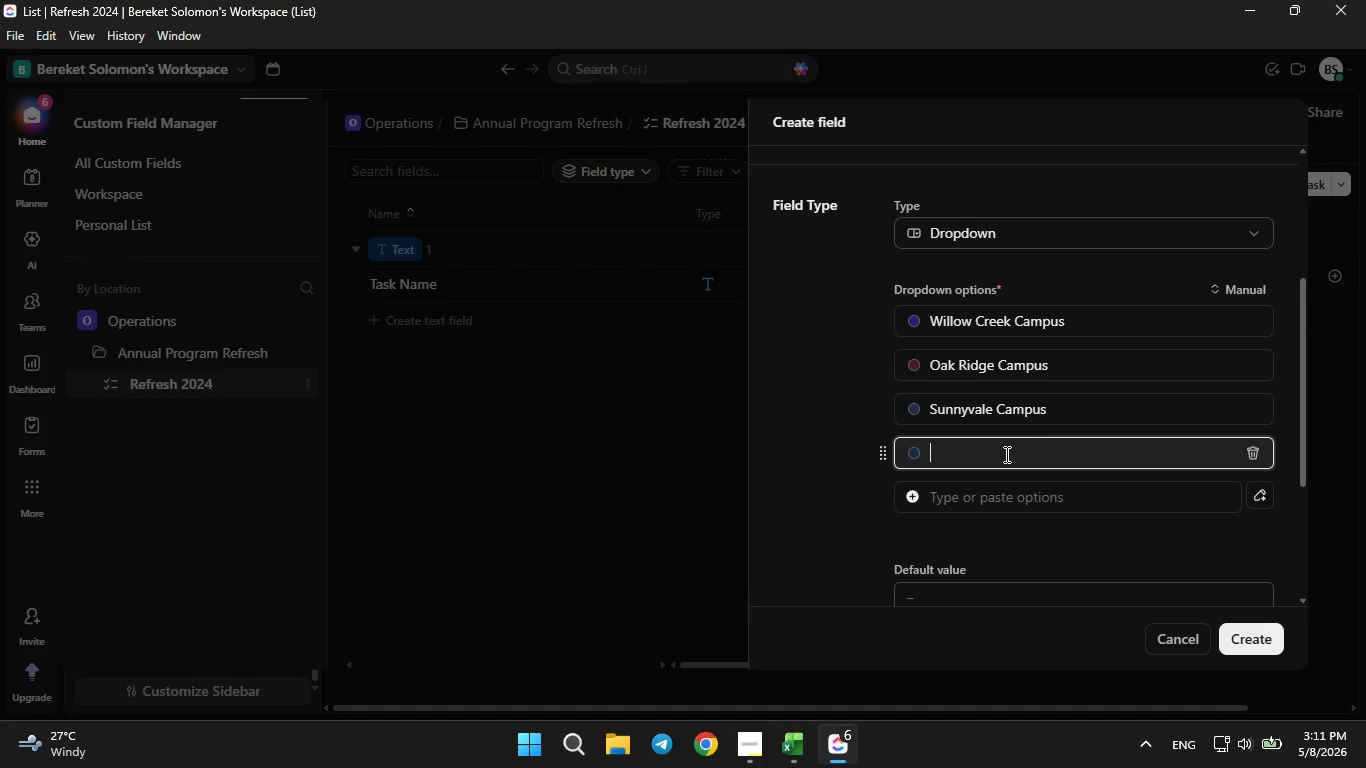 
type(Maple Grave)
 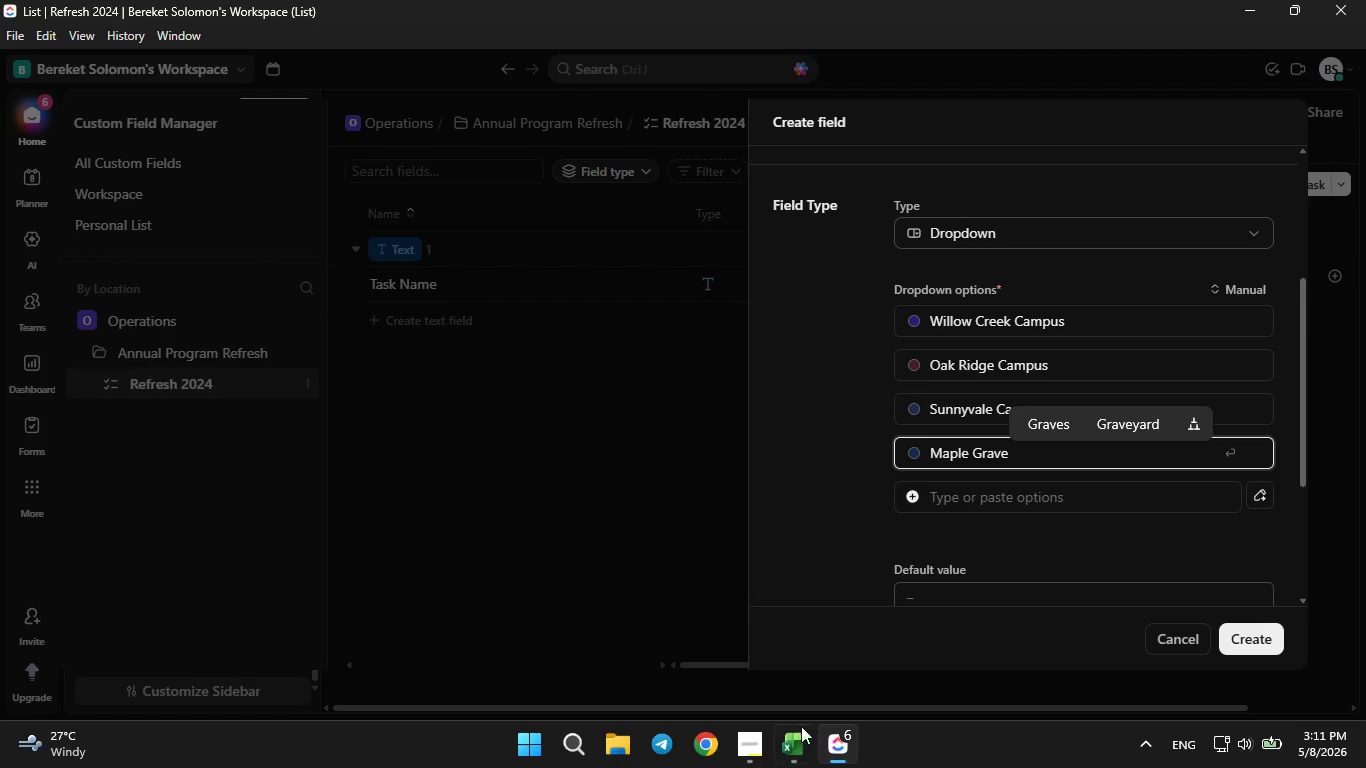 
left_click([796, 736])
 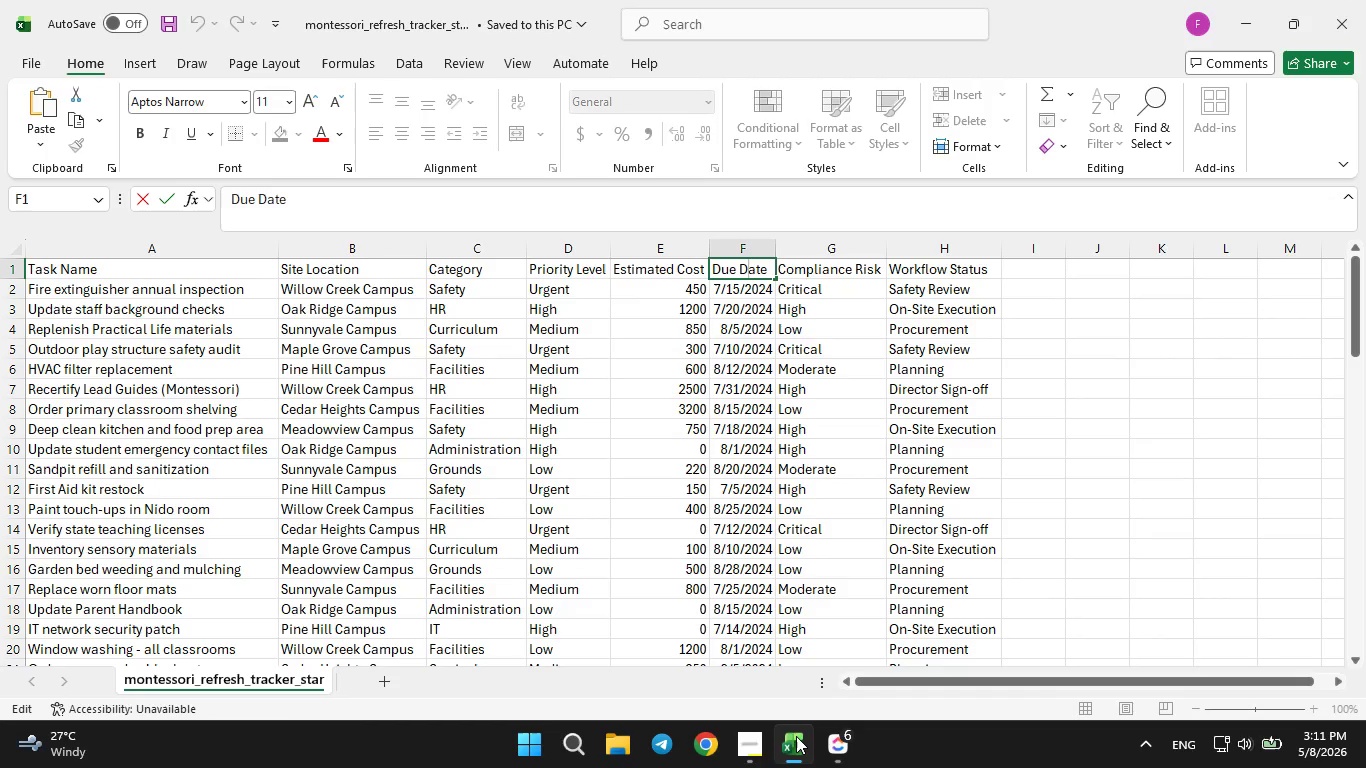 
left_click([796, 736])
 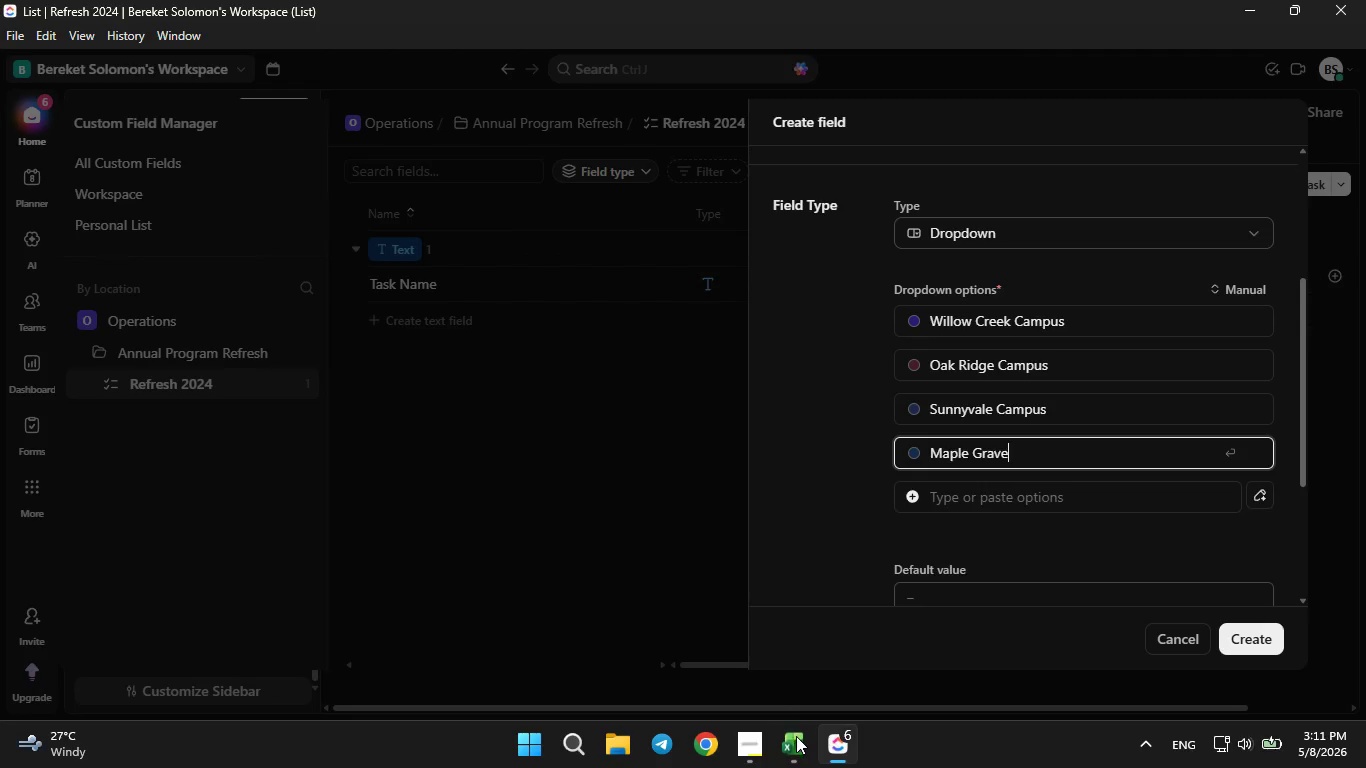 
type( Campus)
key(Backspace)
type(o)
 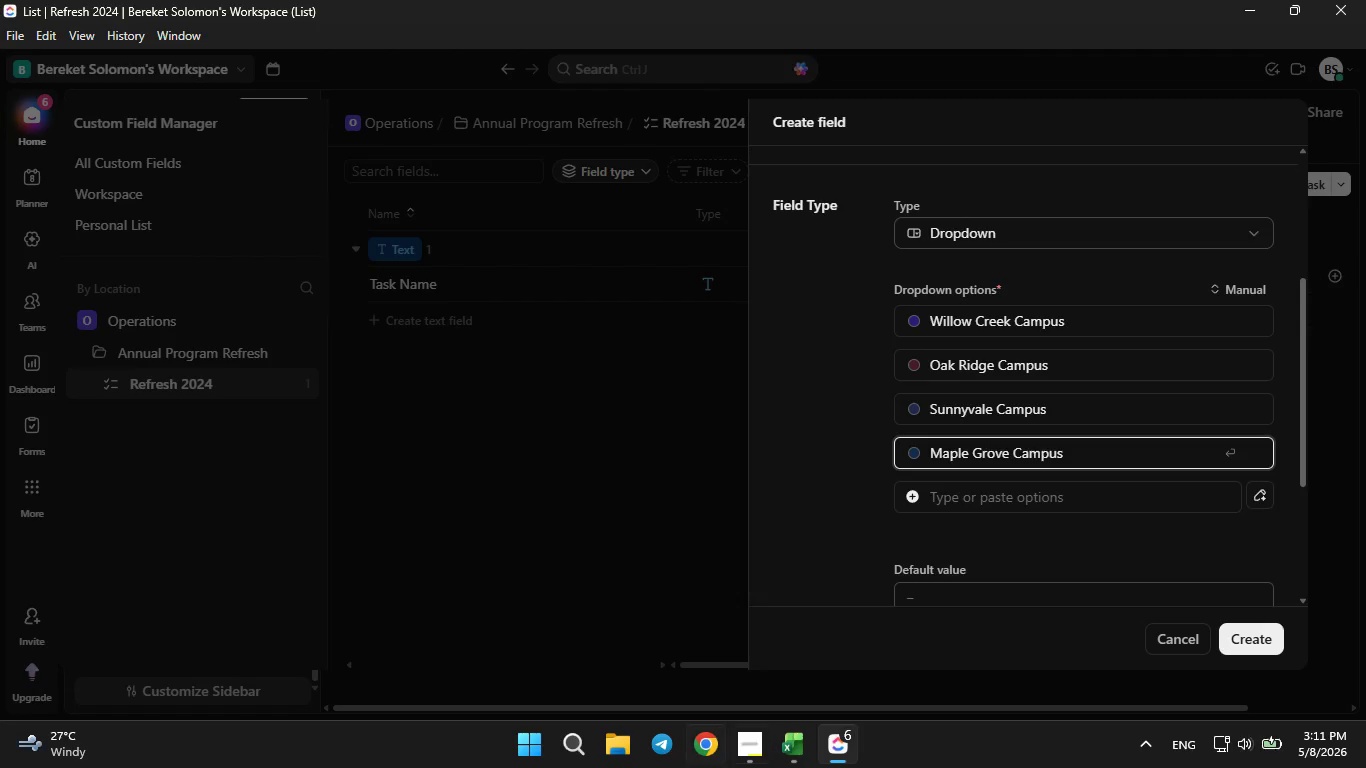 
hold_key(key=ArrowLeft, duration=0.73)
 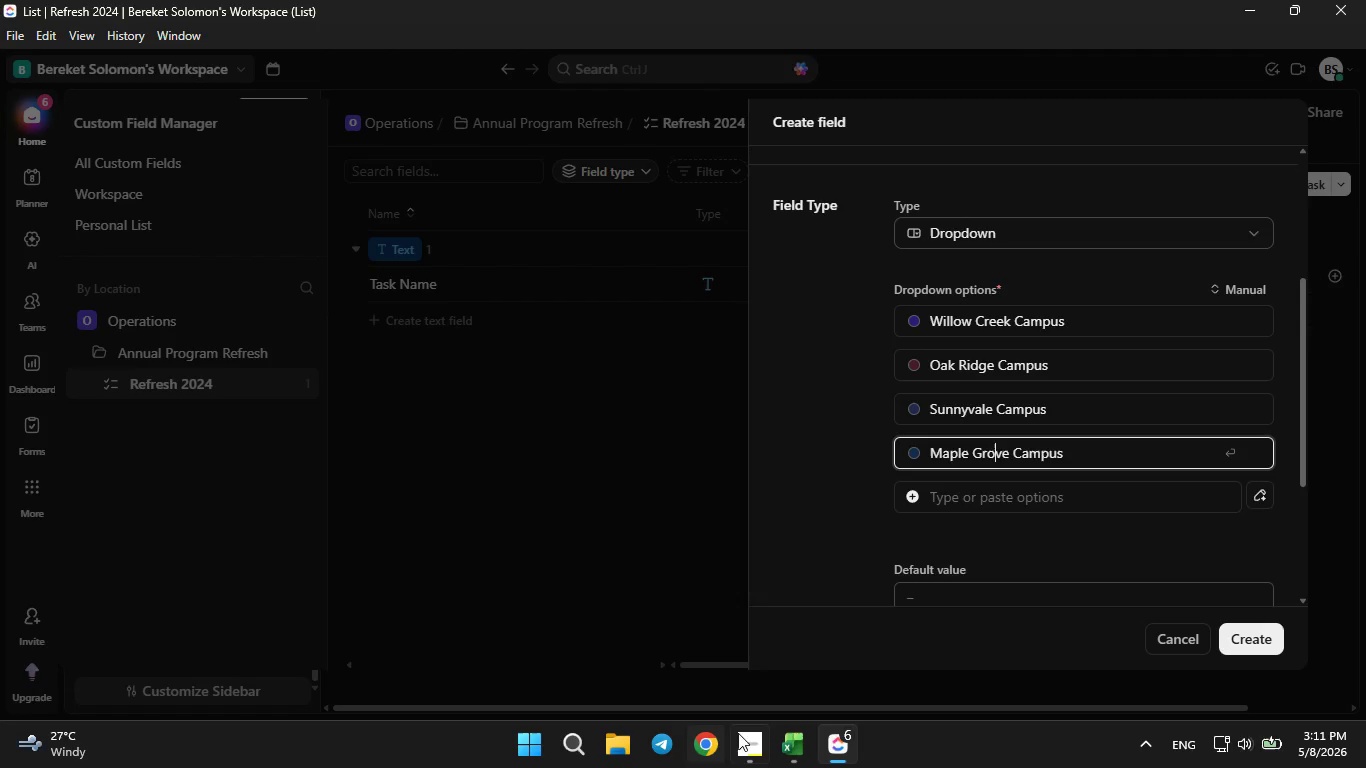 
left_click([788, 733])
 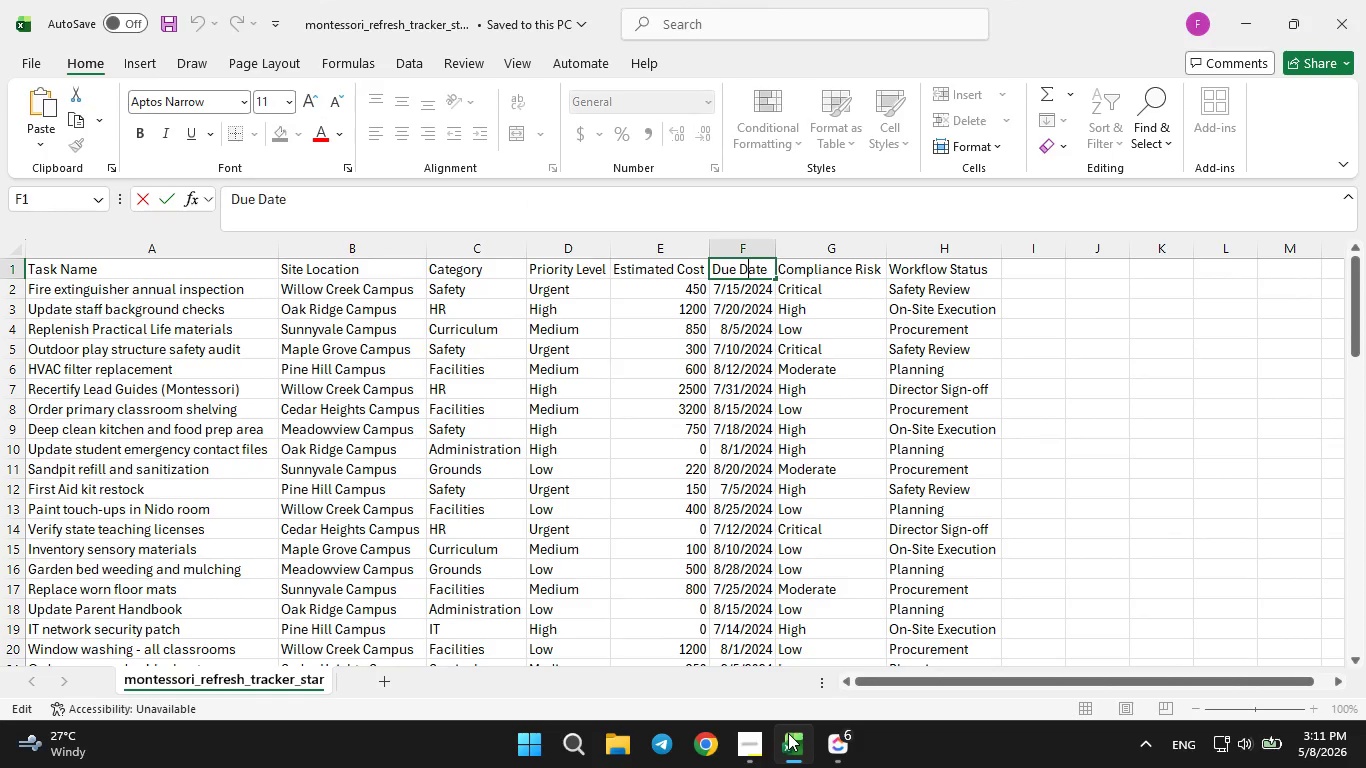 
left_click([788, 733])
 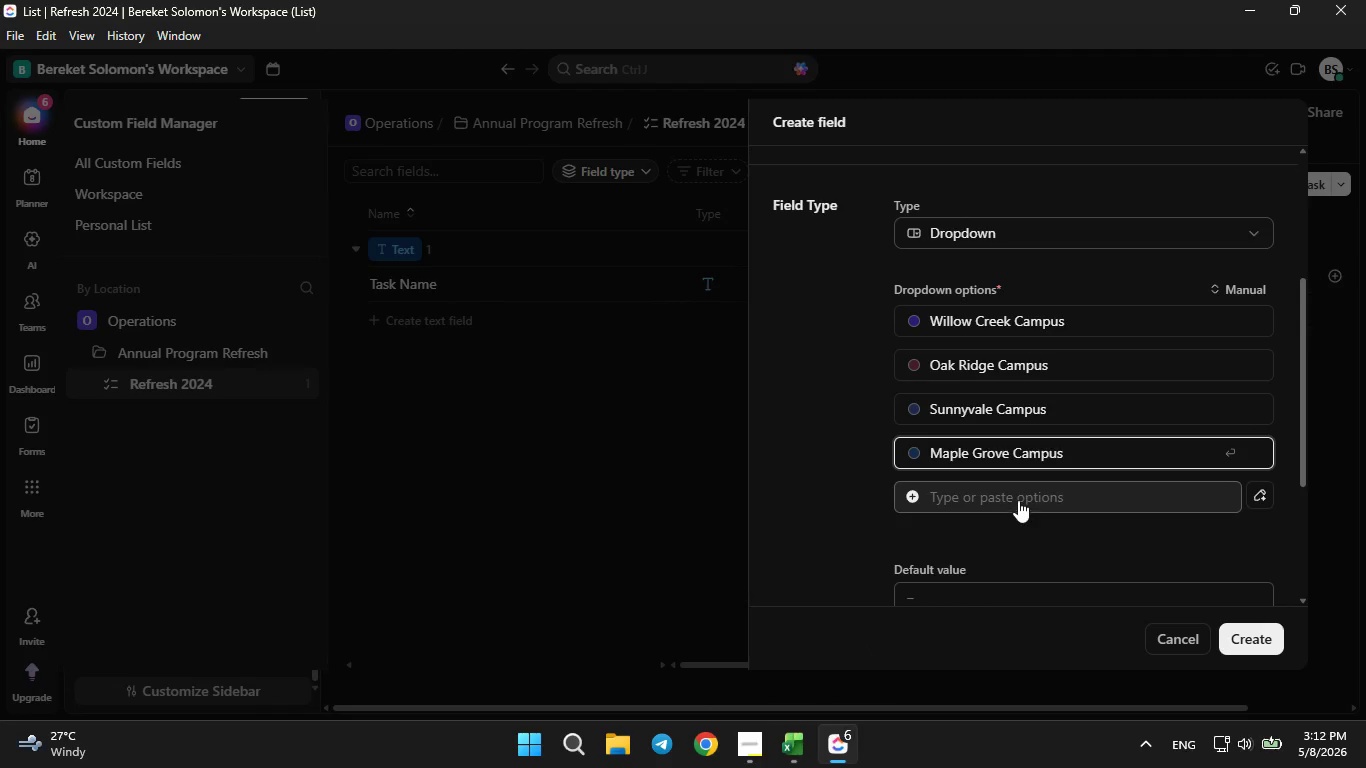 
left_click([1018, 500])
 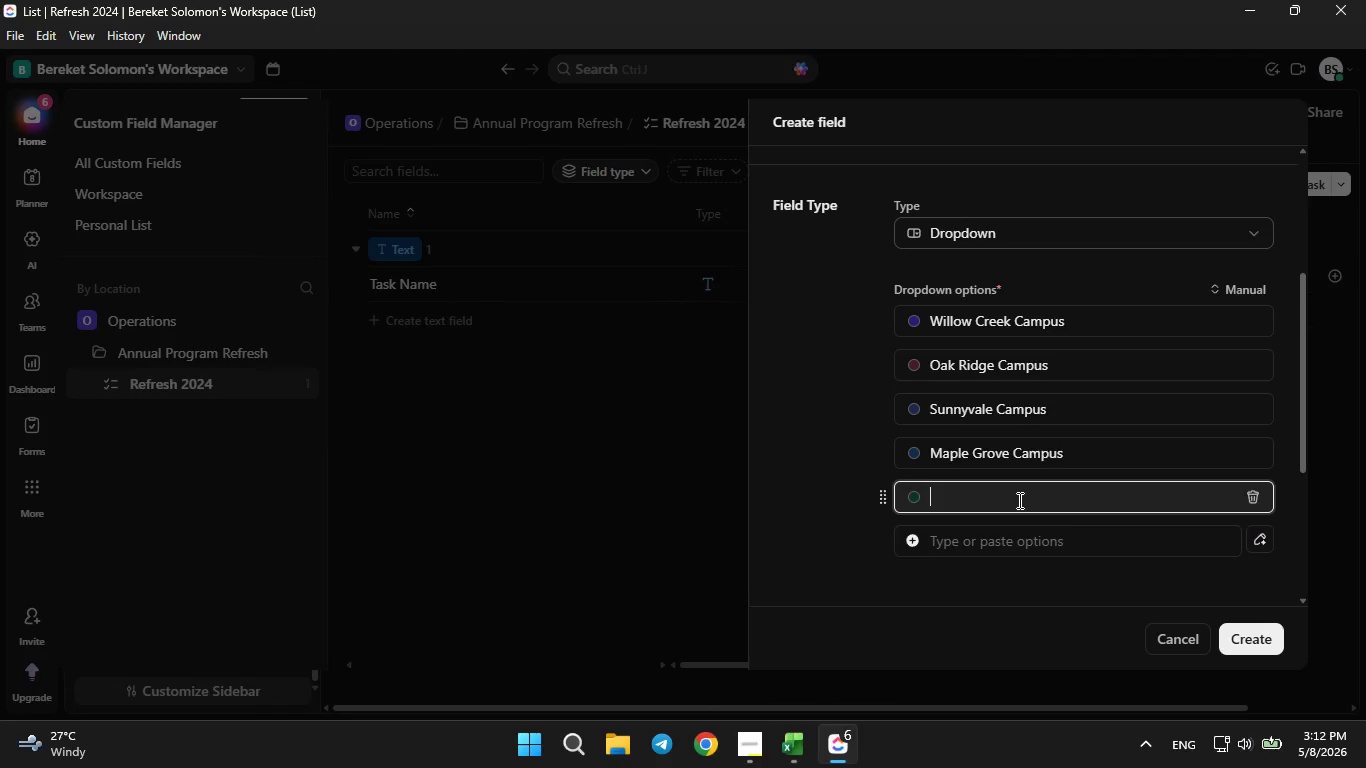 
hold_key(key=CapsLock, duration=0.86)
 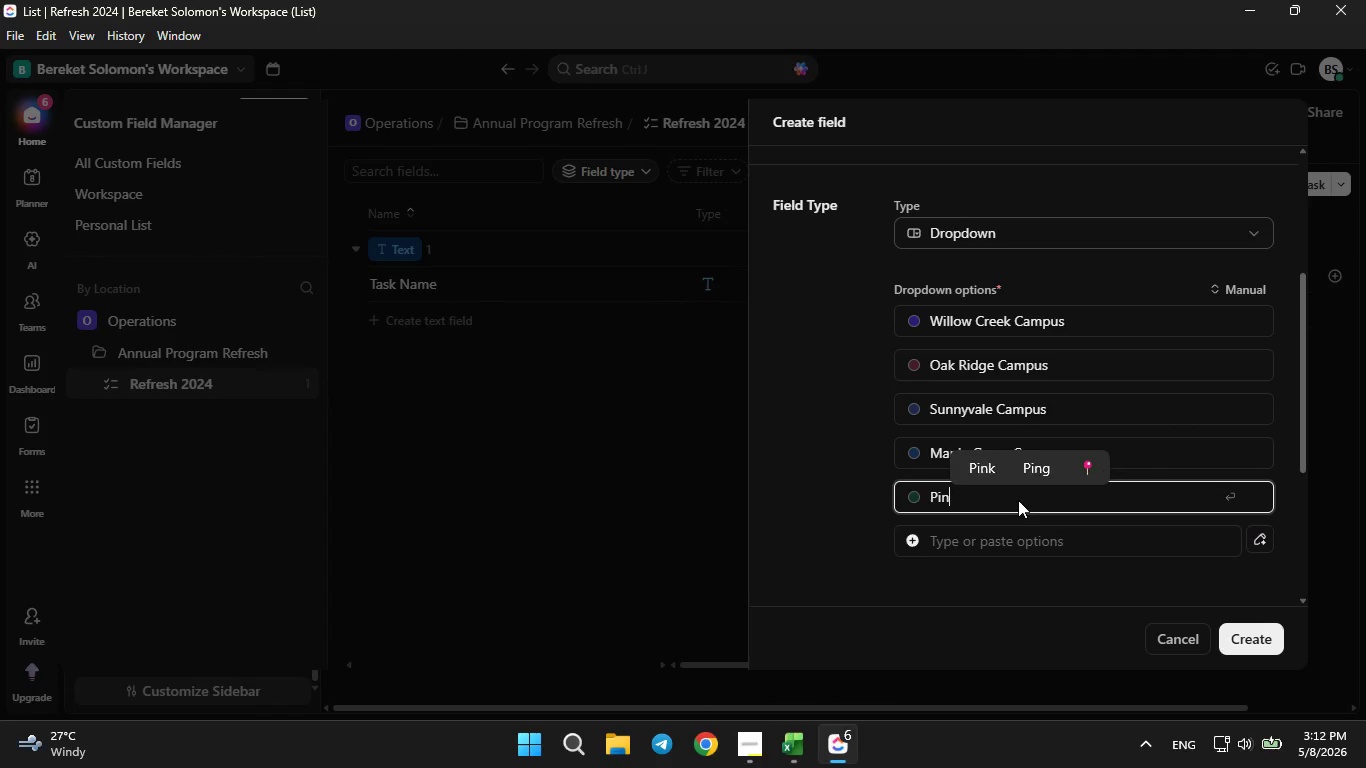 
type(pine Hill Campus)
 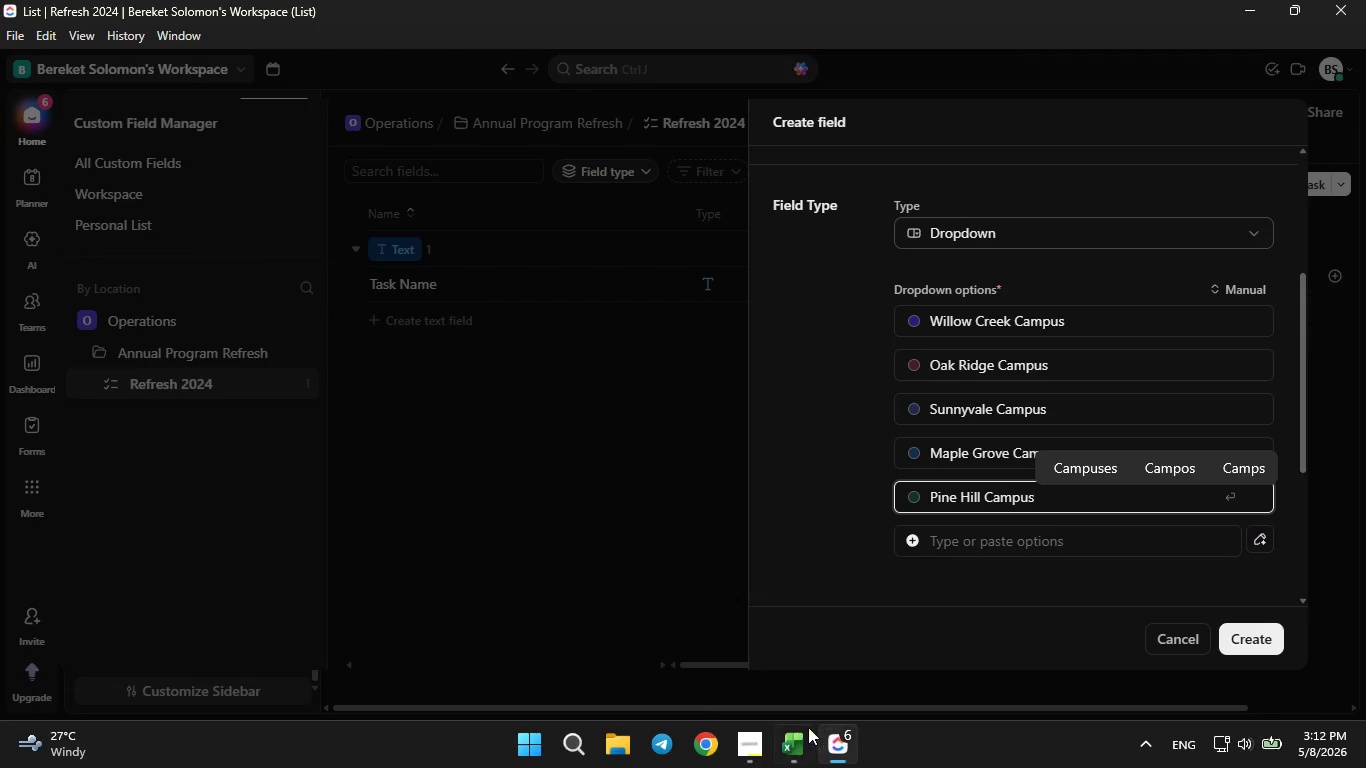 
left_click([804, 743])
 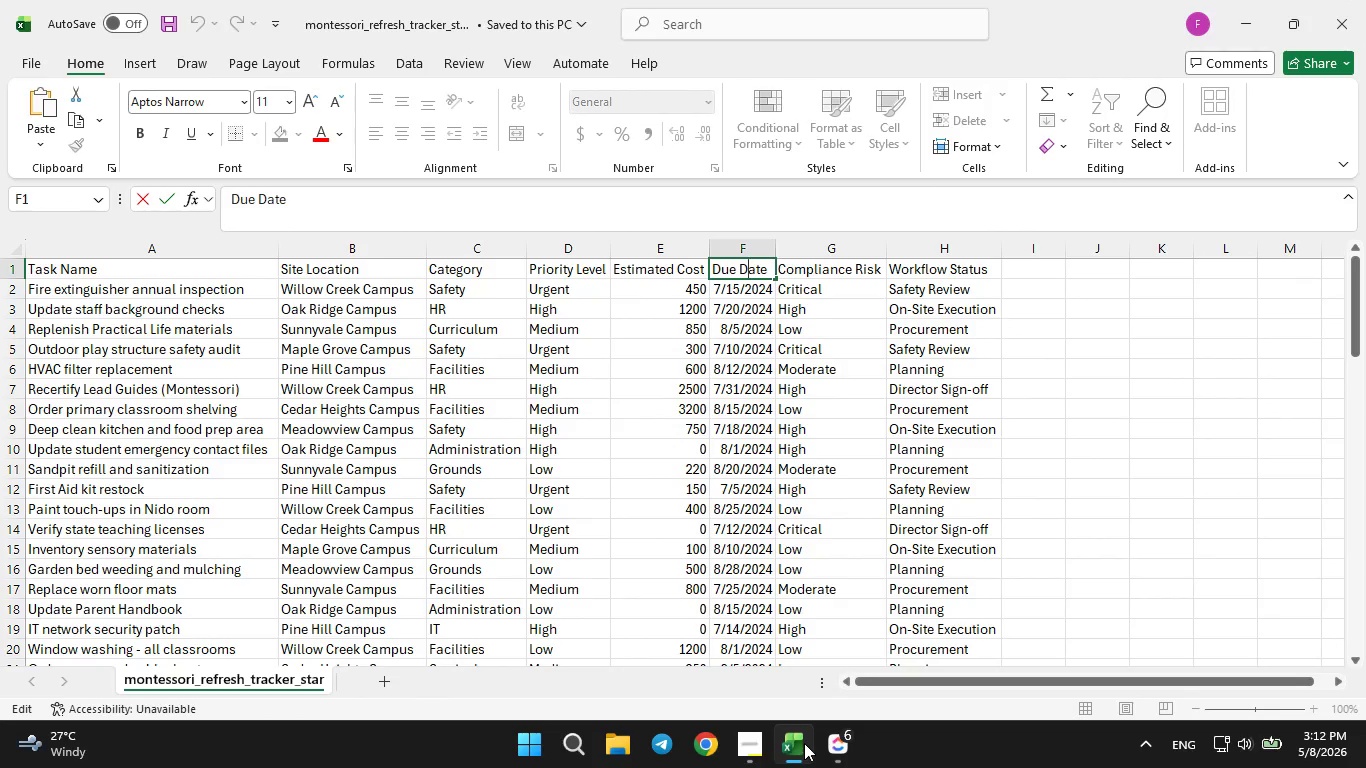 
wait(8.31)
 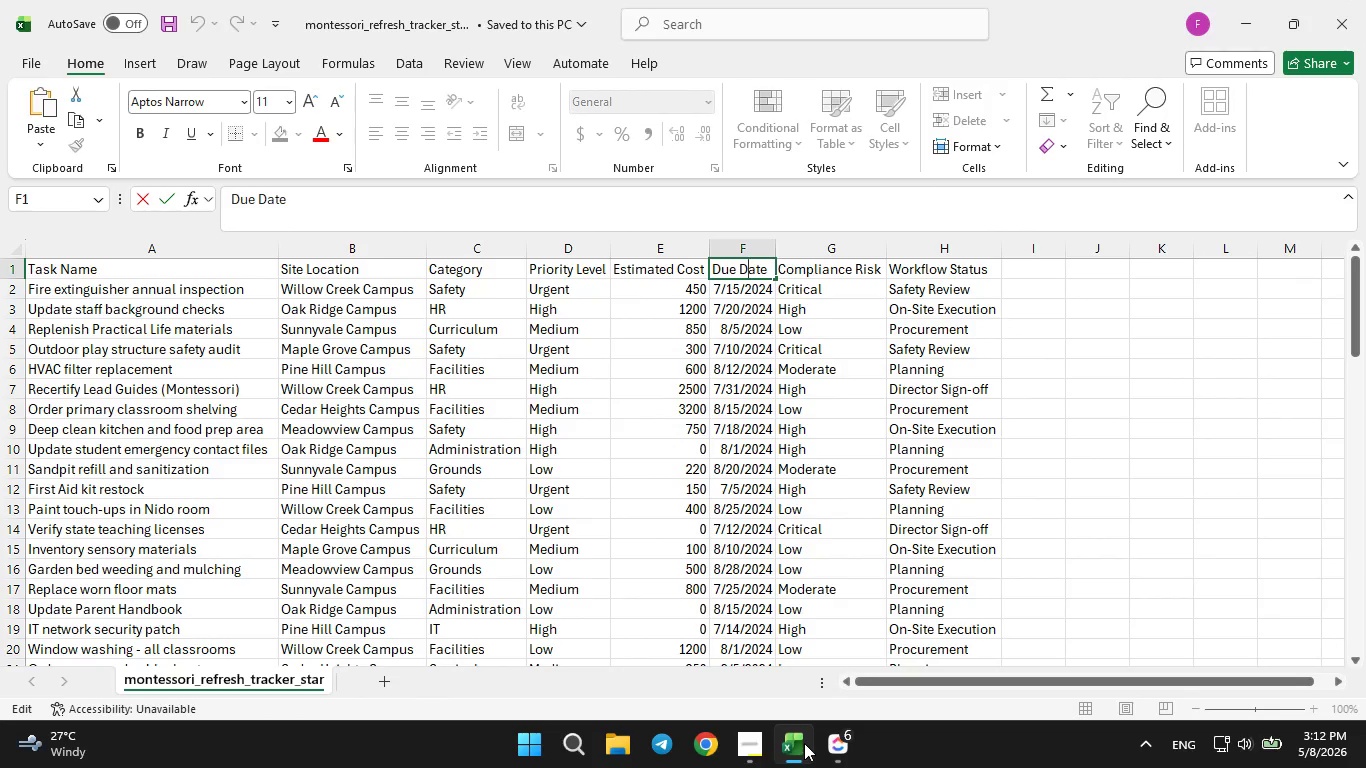 
left_click([804, 743])
 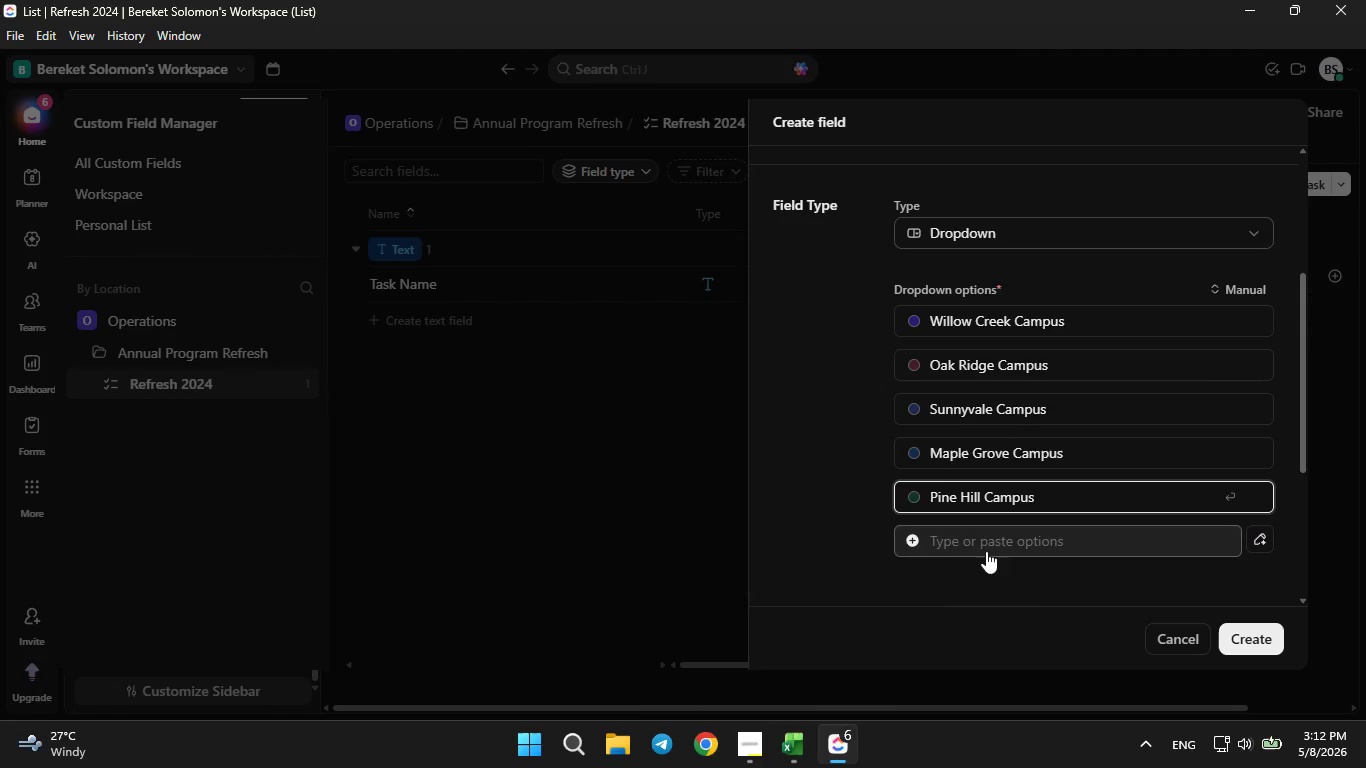 
left_click([993, 551])
 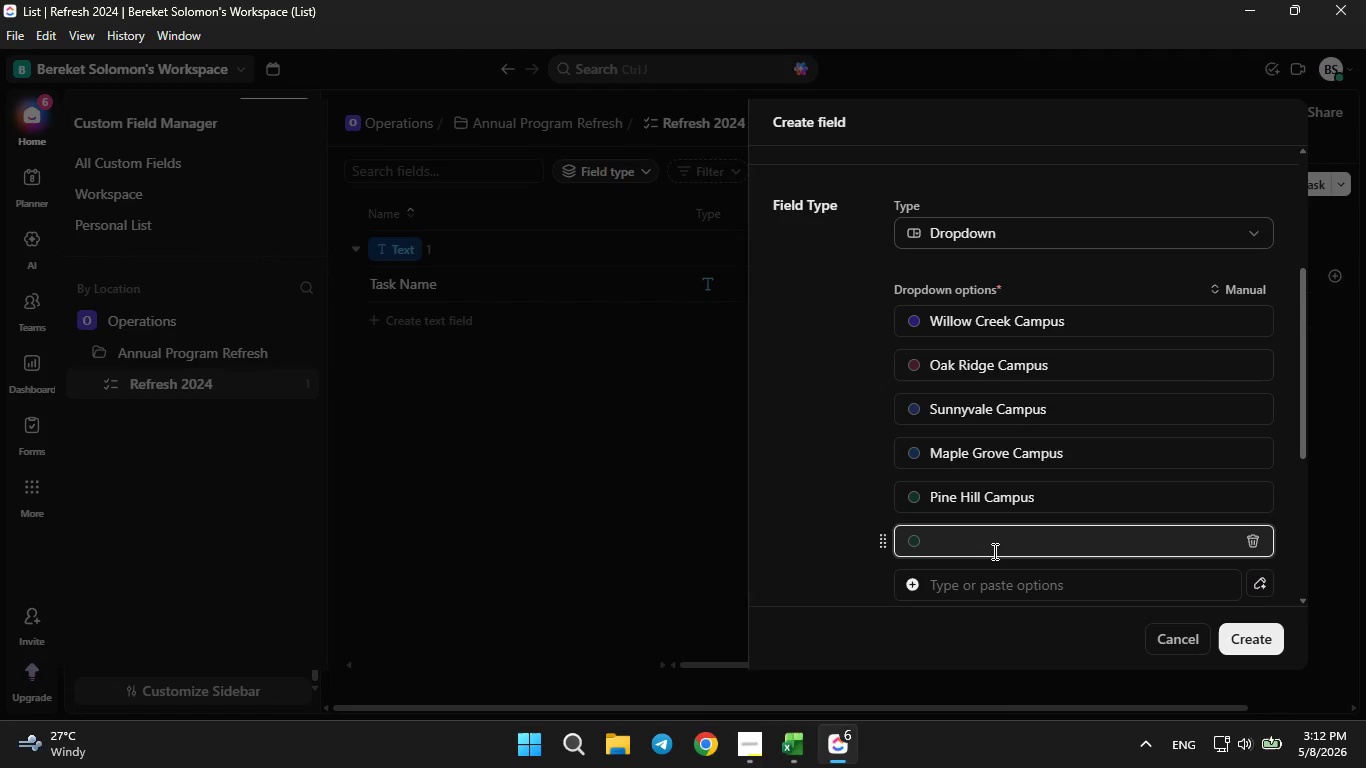 
type(Cedar )
 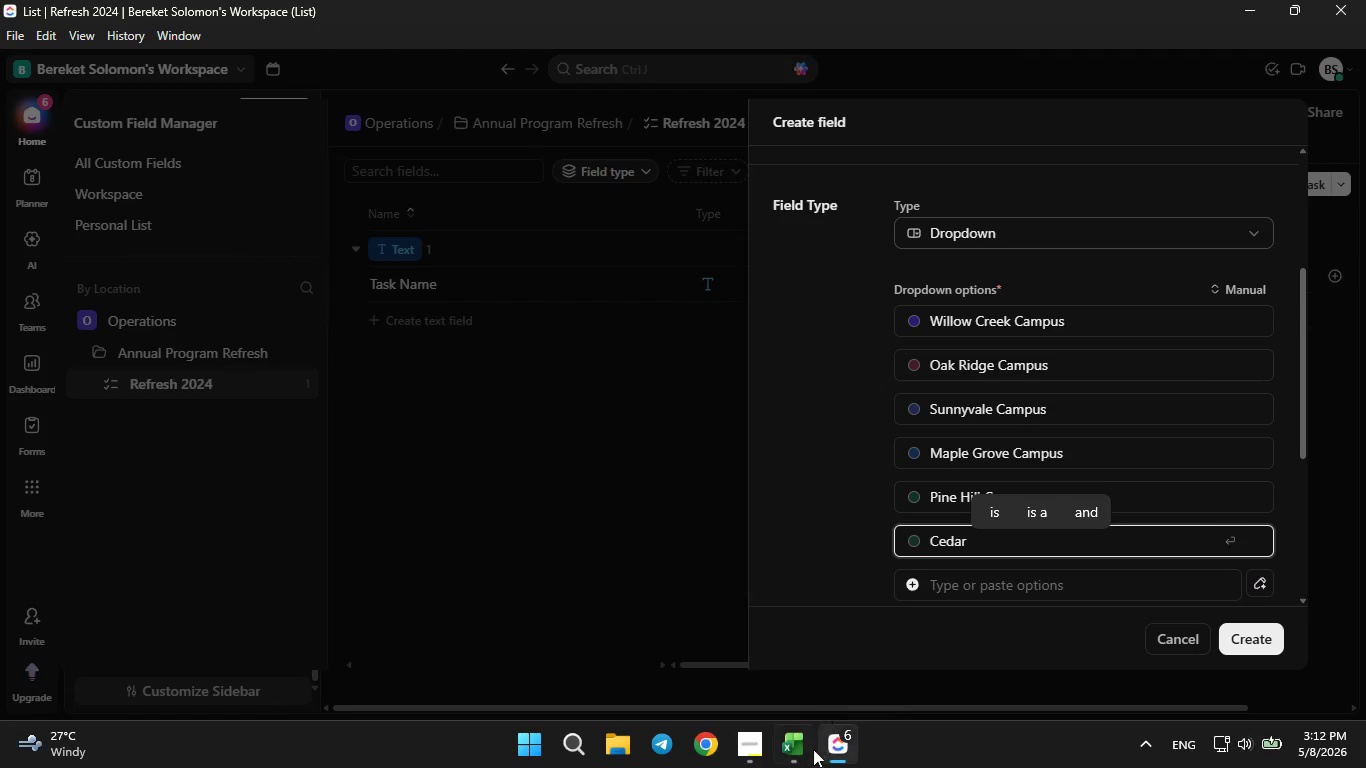 
left_click([810, 755])
 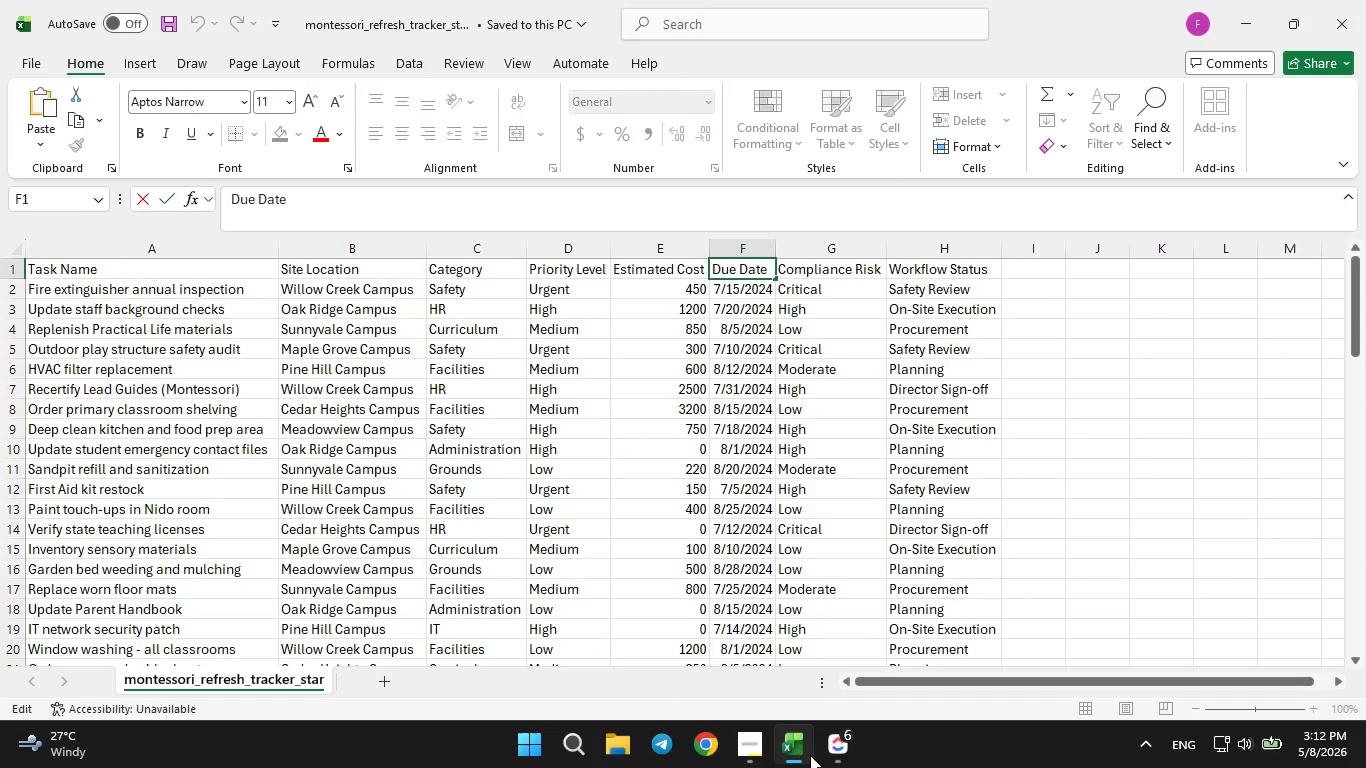 
left_click([810, 755])
 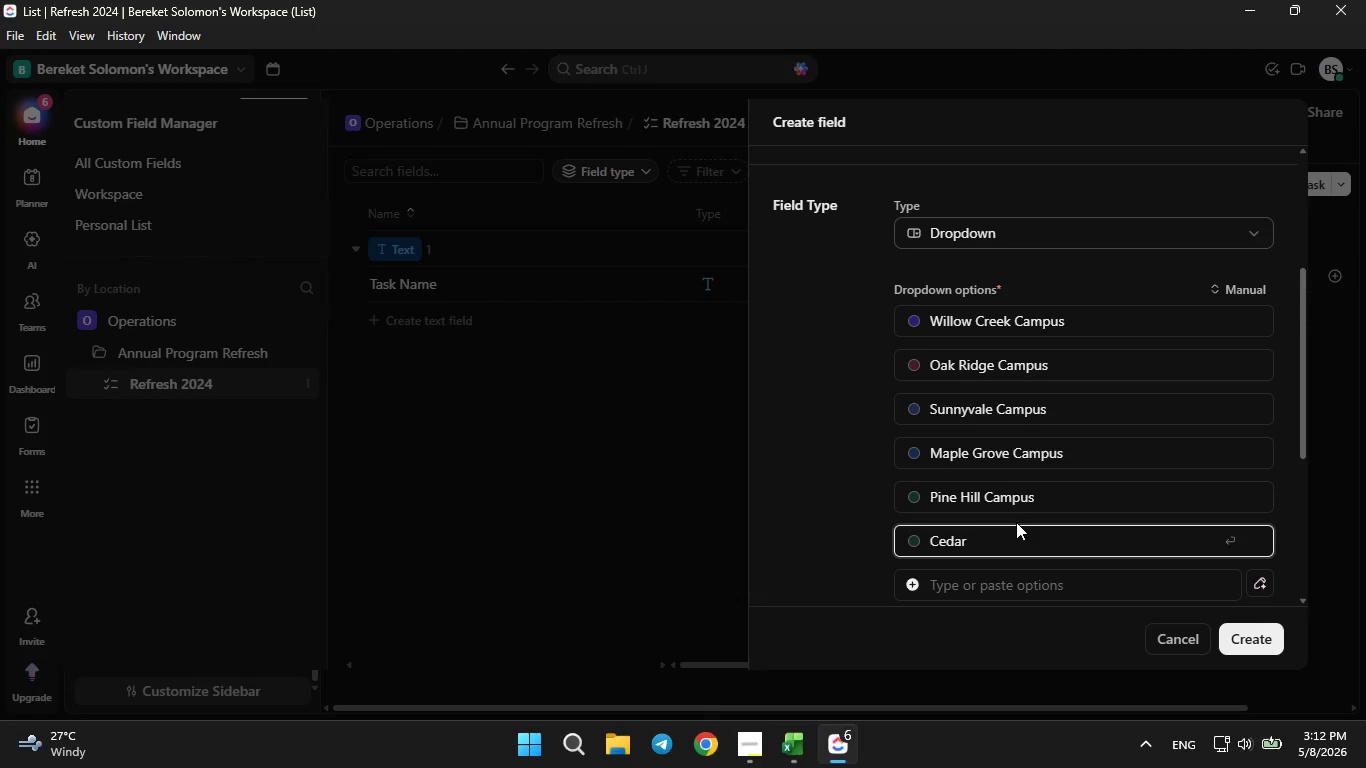 
type(Heights Campus)
 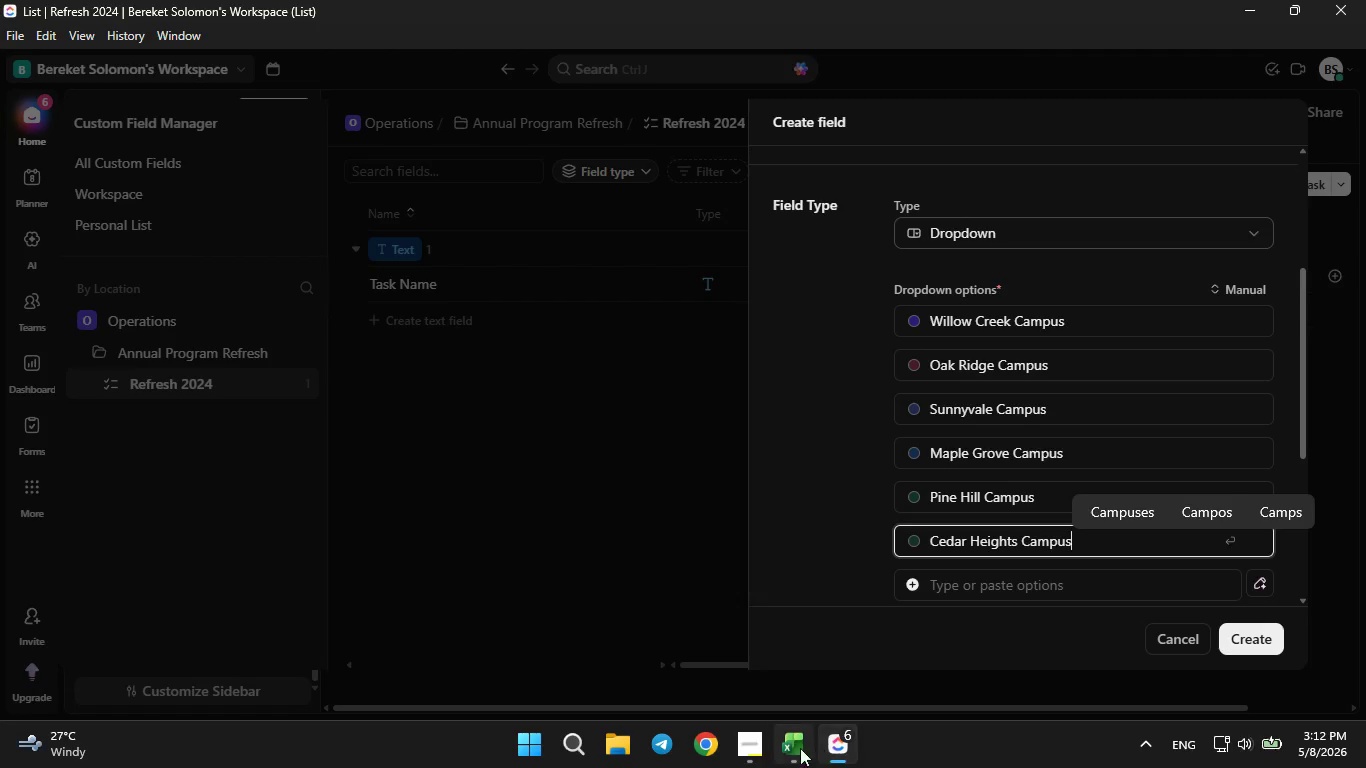 
left_click([793, 750])
 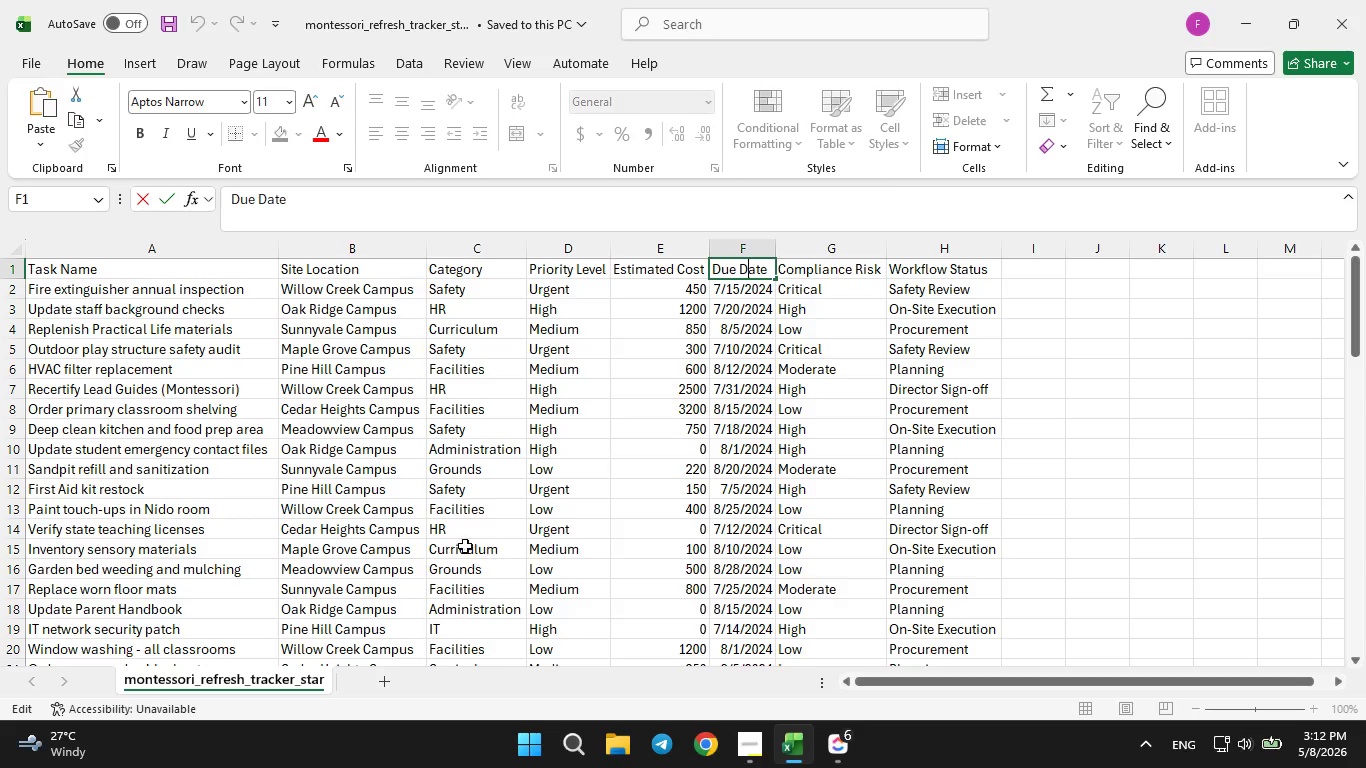 
wait(8.67)
 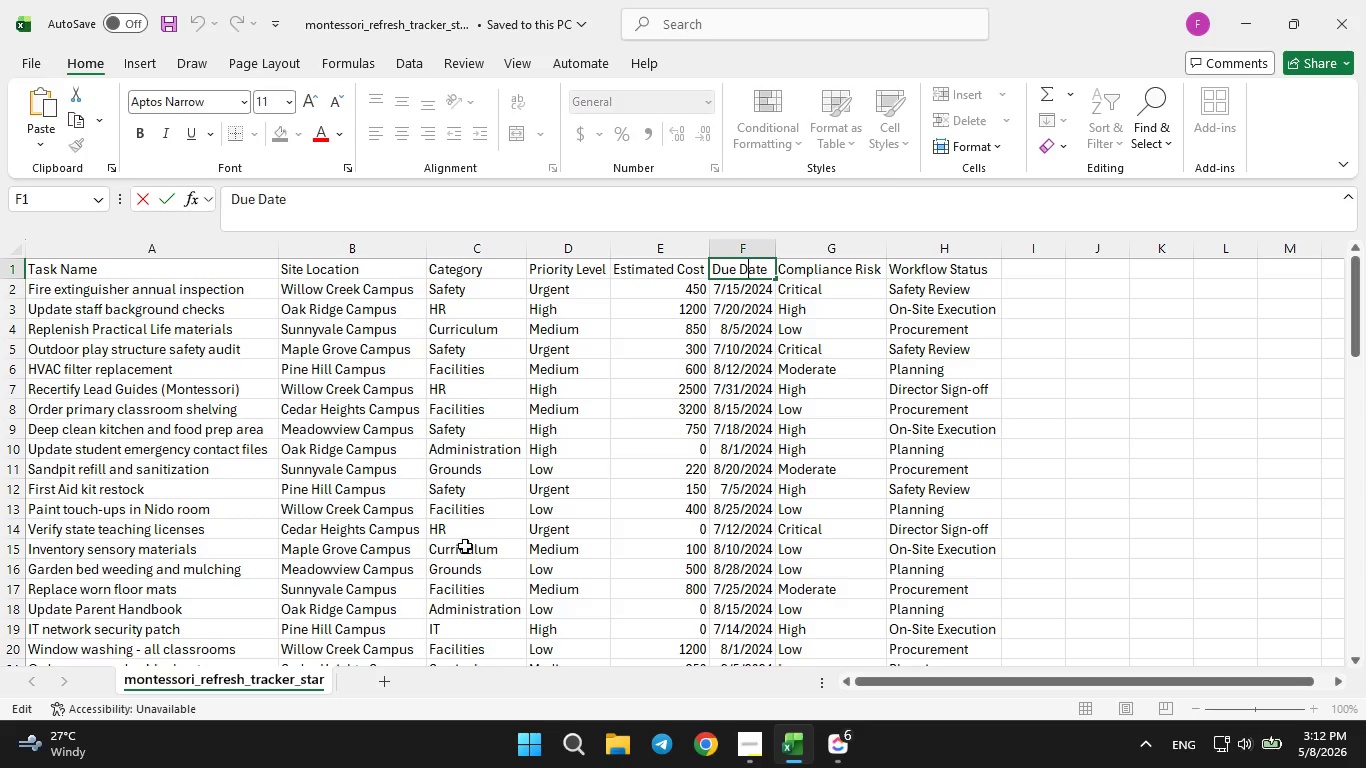 
left_click([838, 736])
 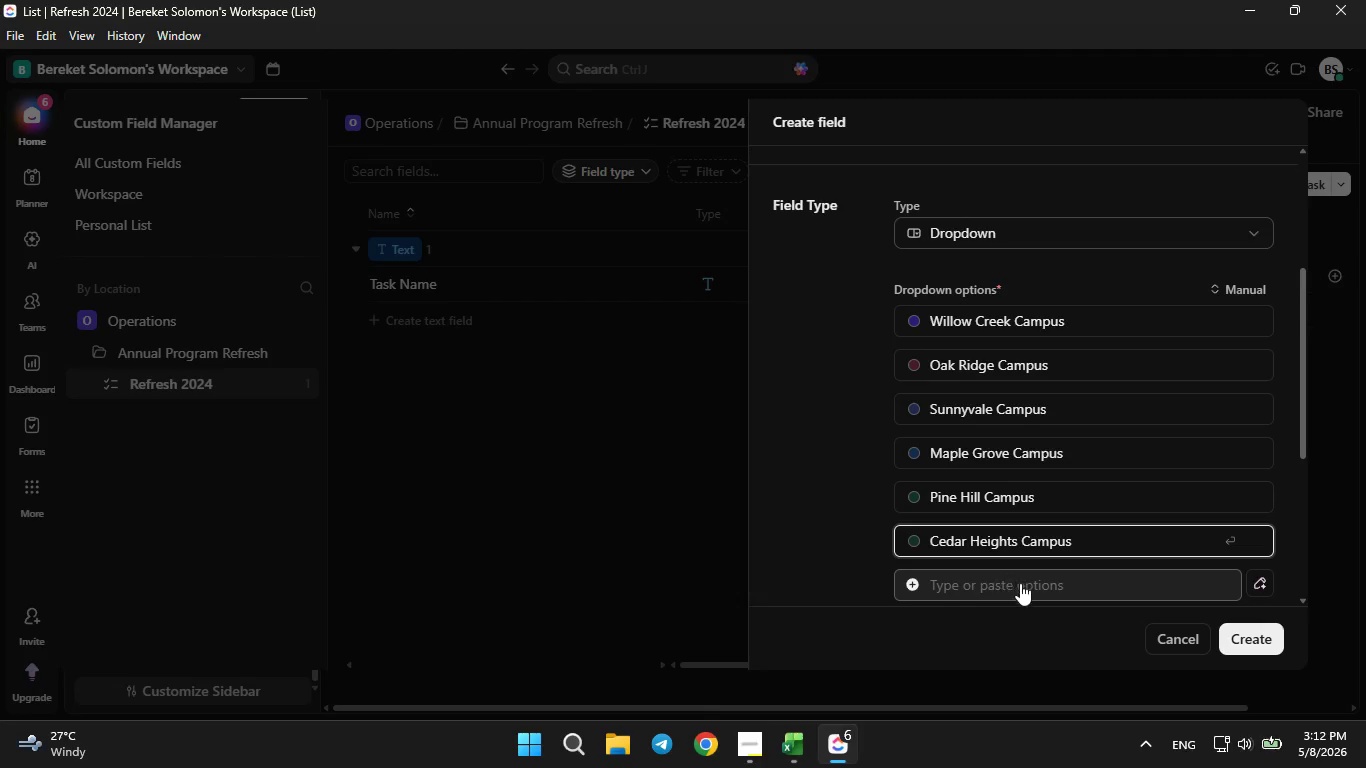 
left_click([1021, 583])
 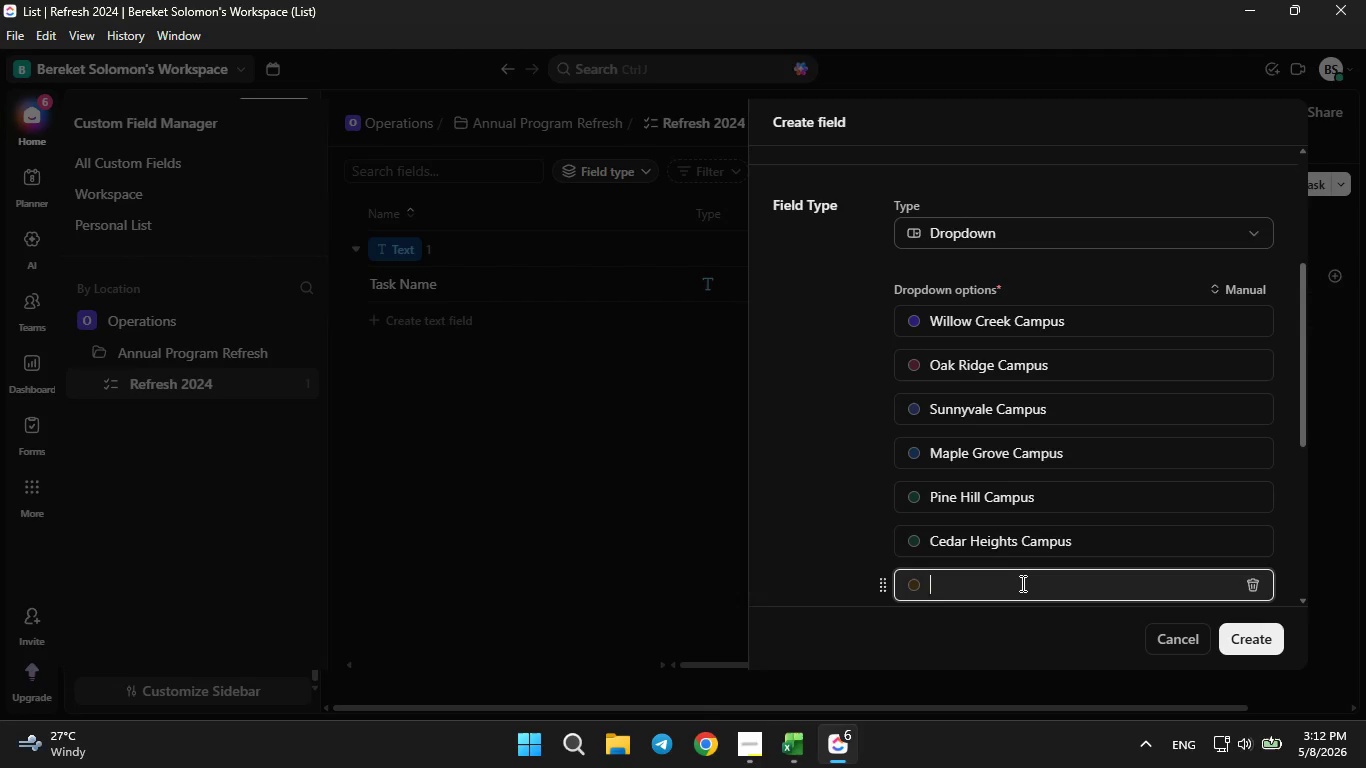 
type(Meadw)
 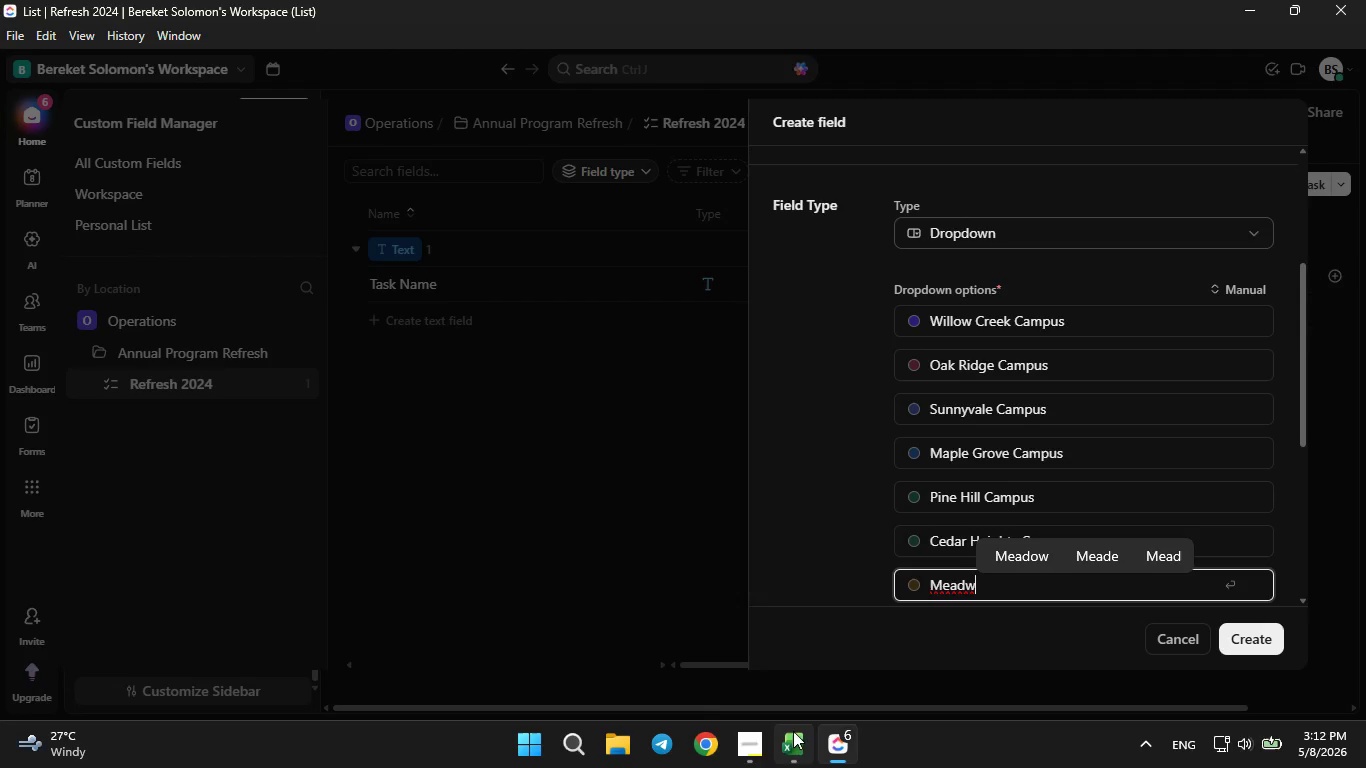 
left_click([793, 743])
 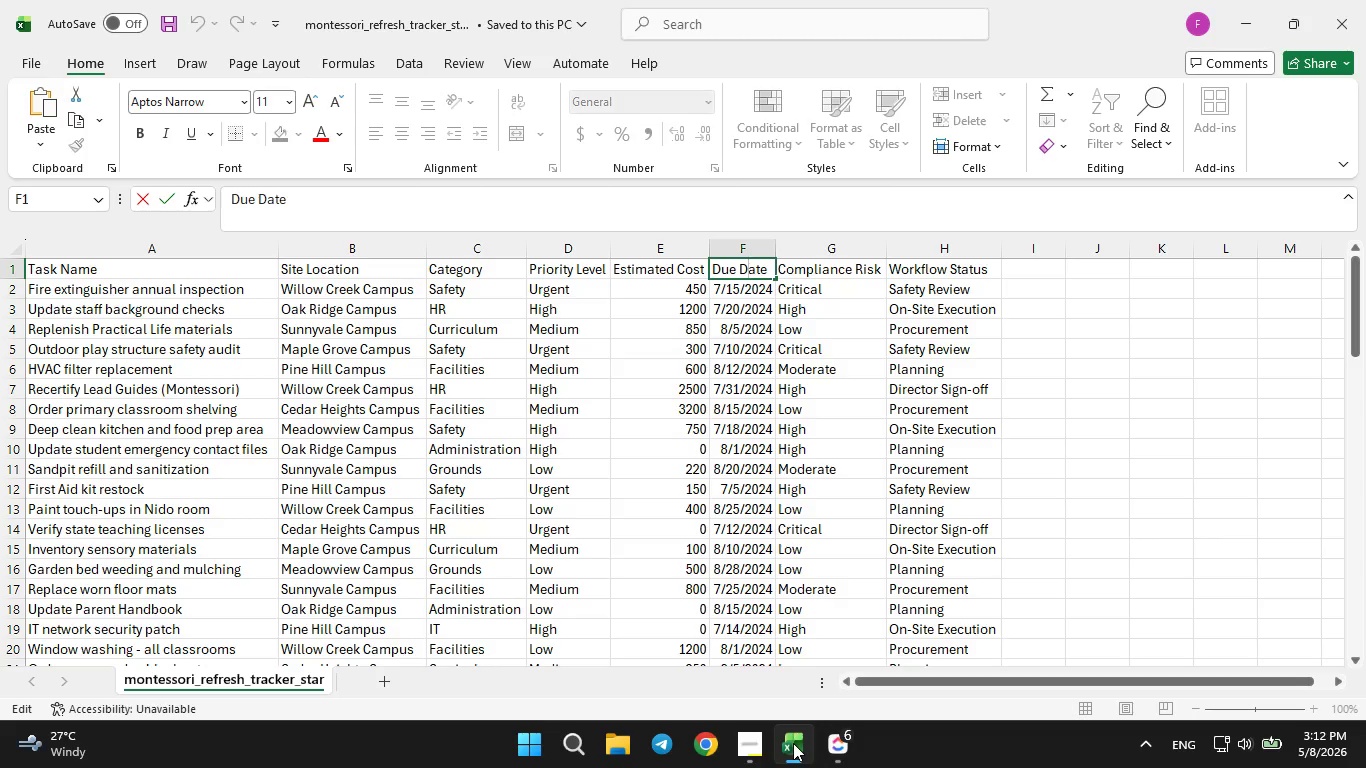 
left_click([793, 743])
 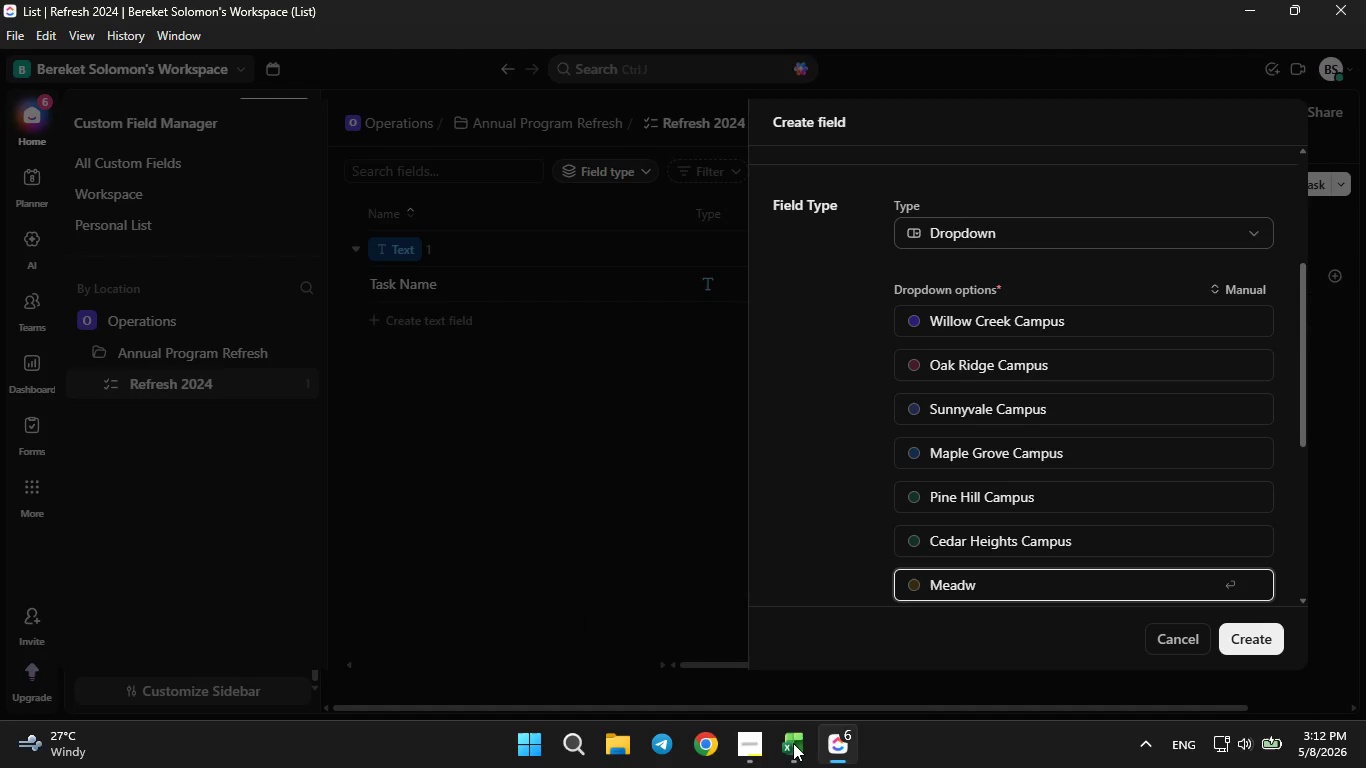 
key(ArrowLeft)
 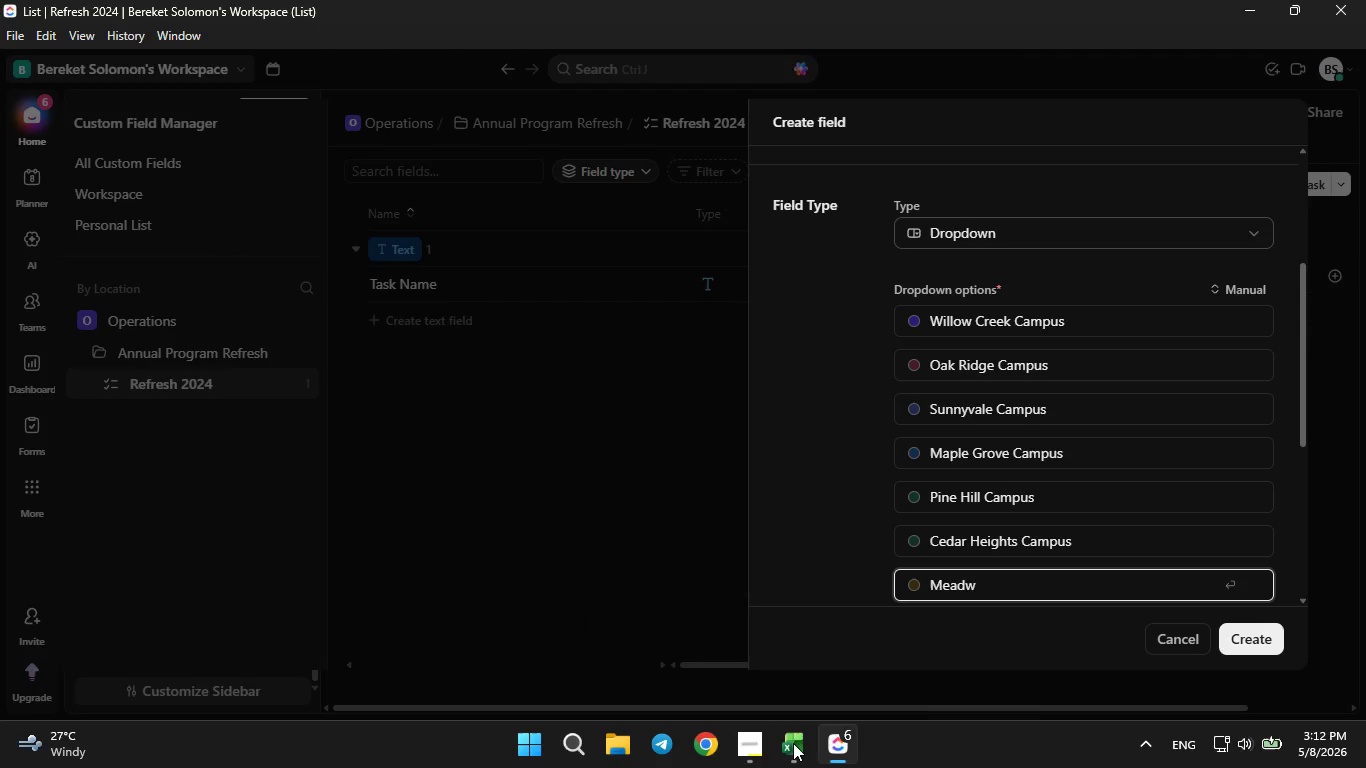 
key(O)
 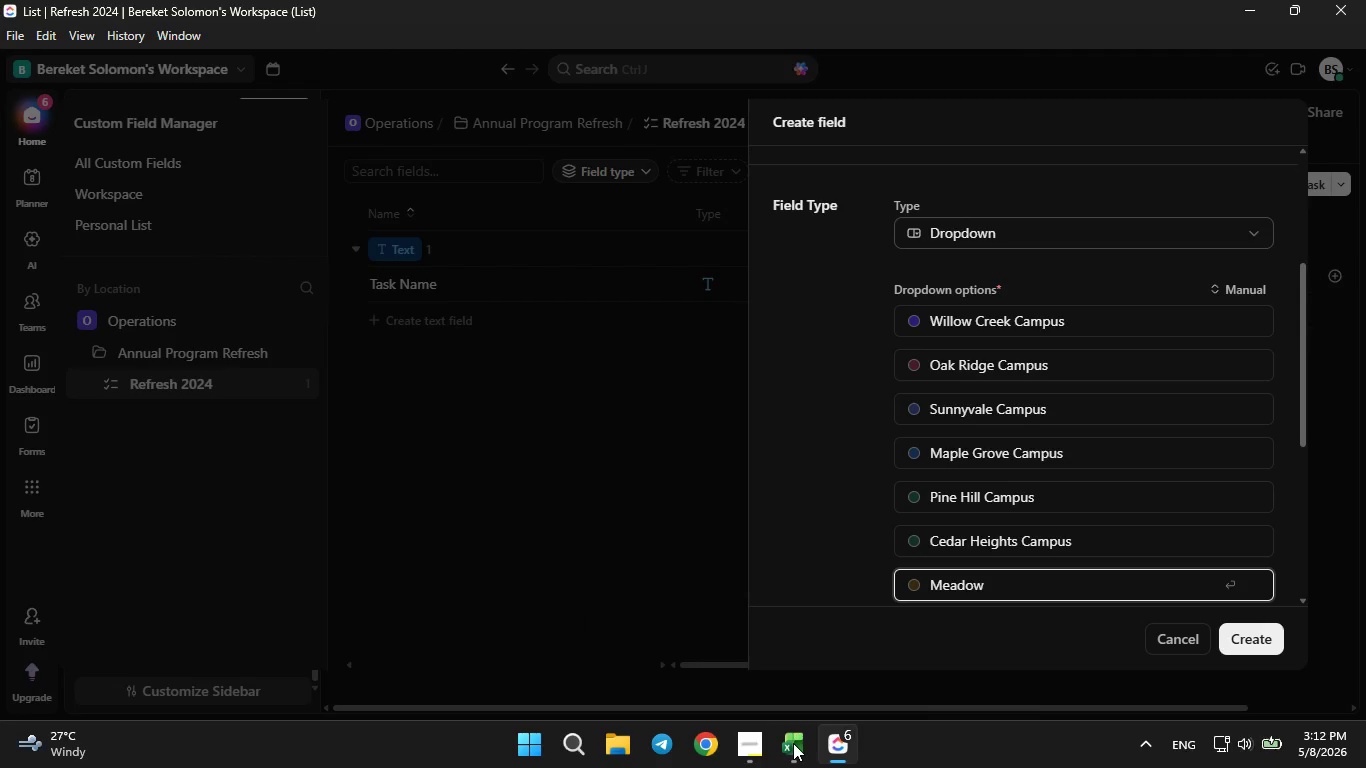 
key(ArrowRight)
 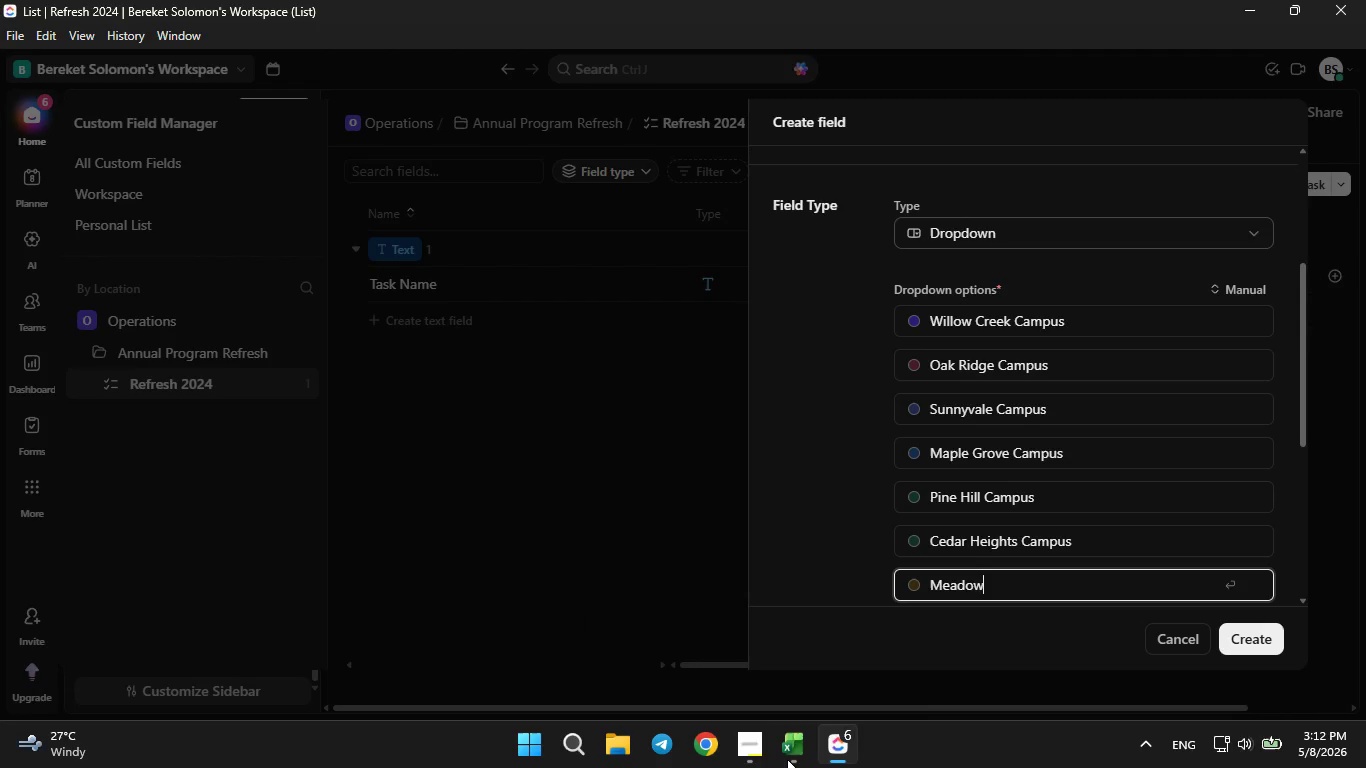 
left_click([788, 759])
 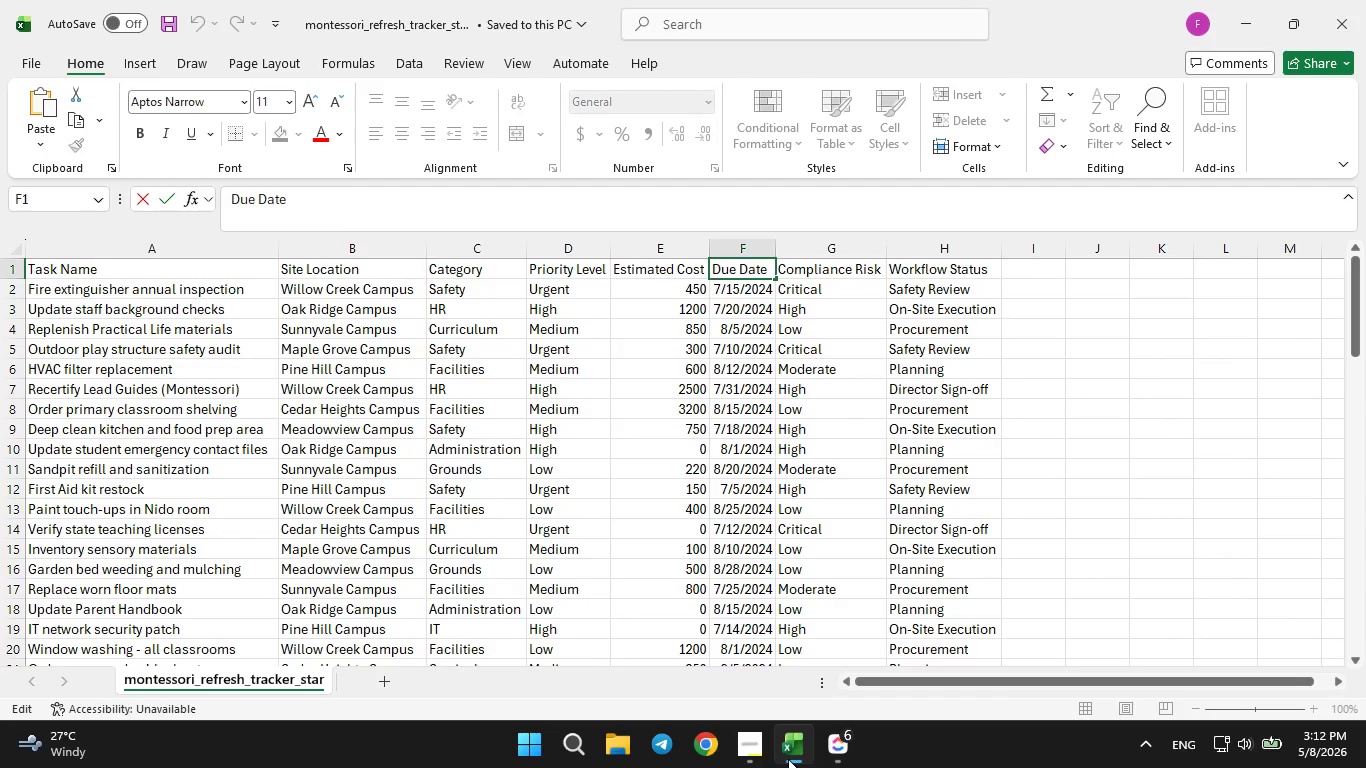 
left_click([788, 759])
 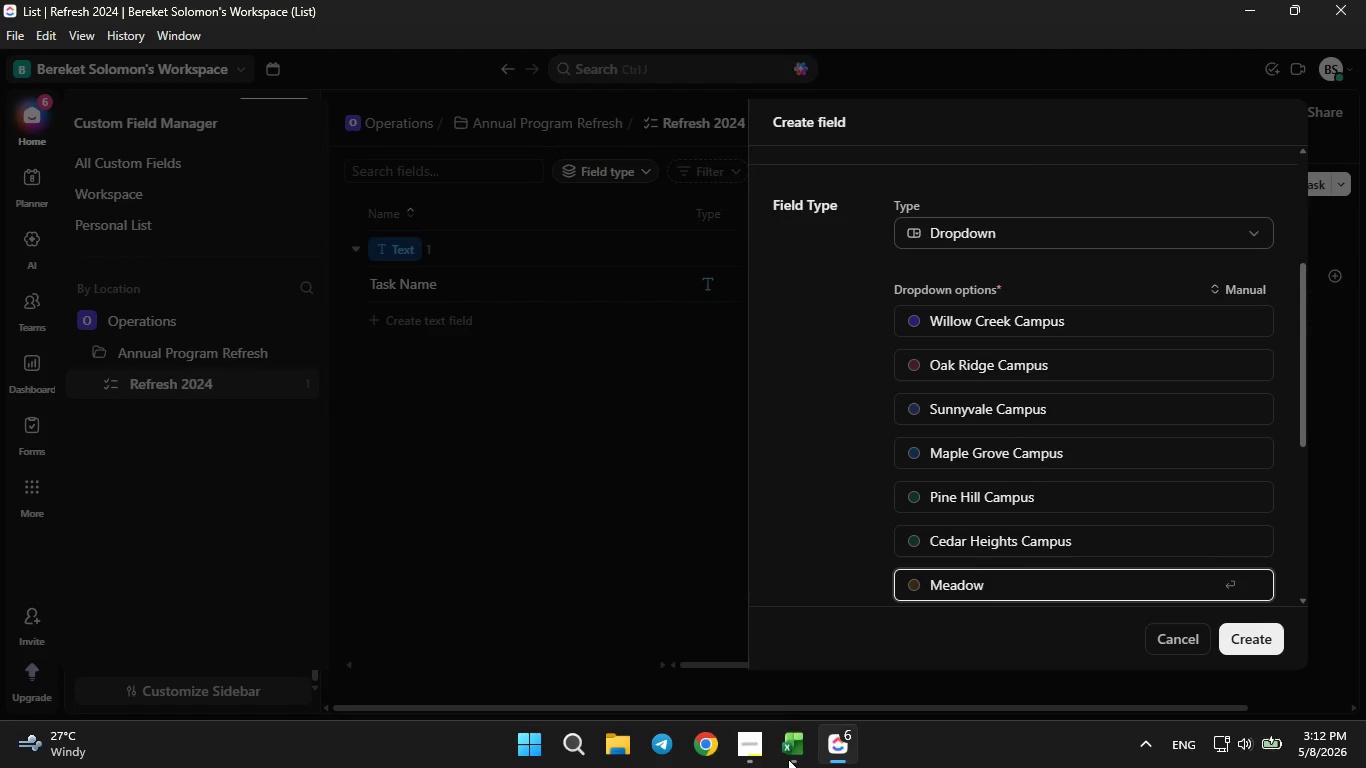 
type(view Campus)
 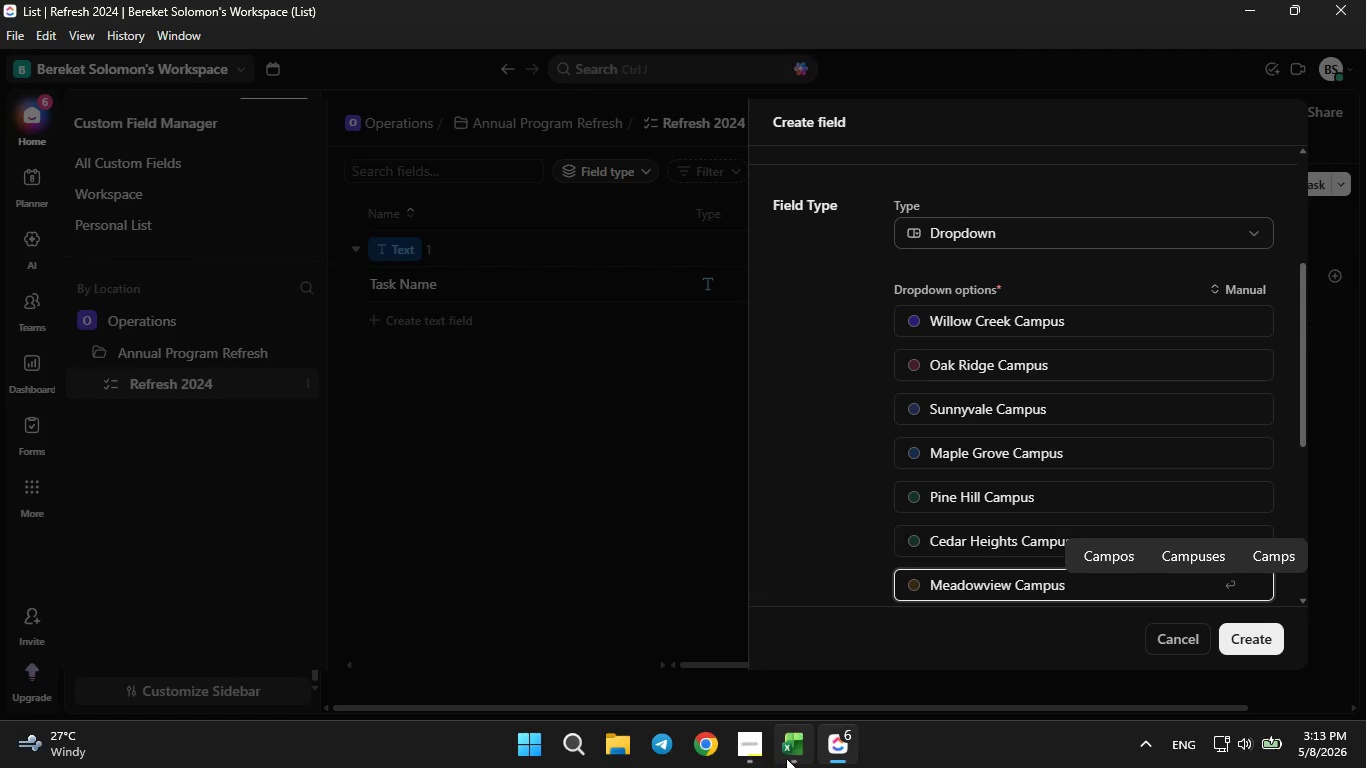 
left_click([787, 758])
 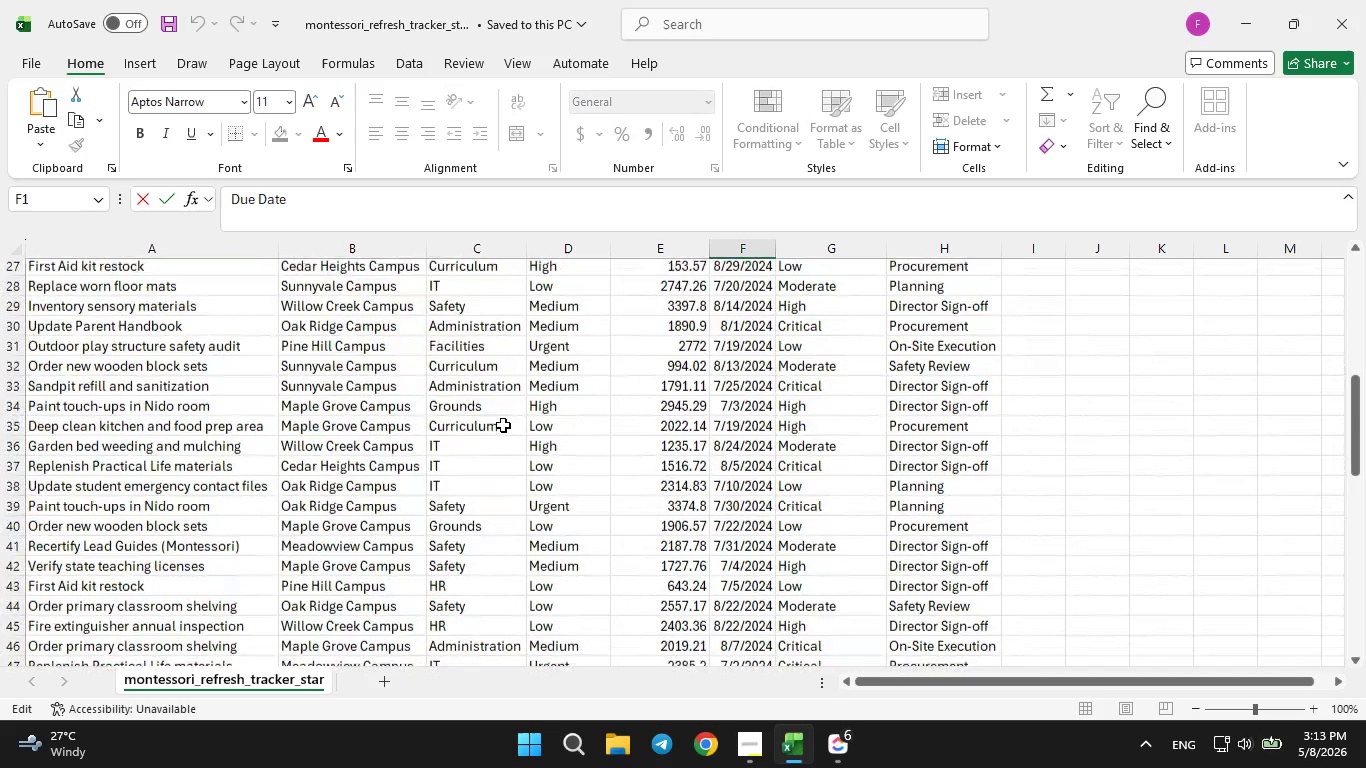 
wait(21.55)
 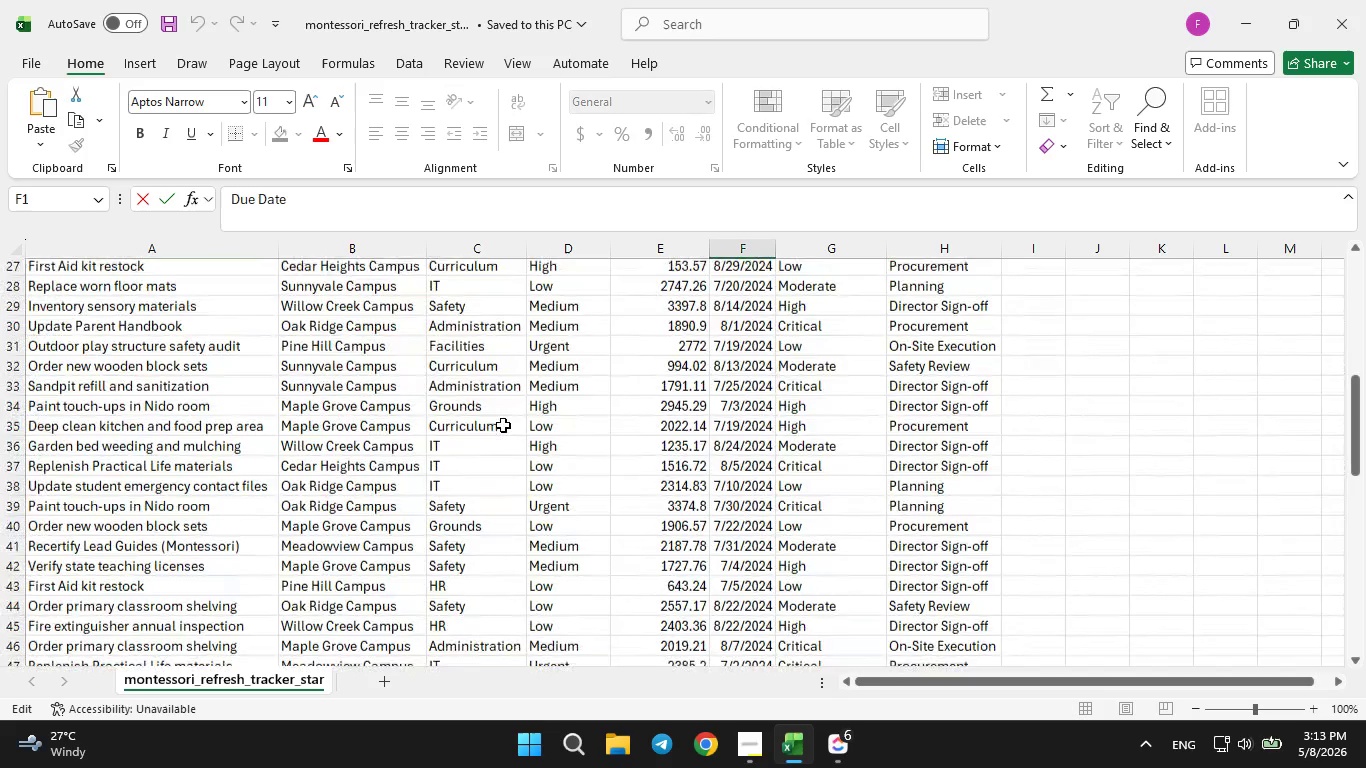 
left_click([828, 754])
 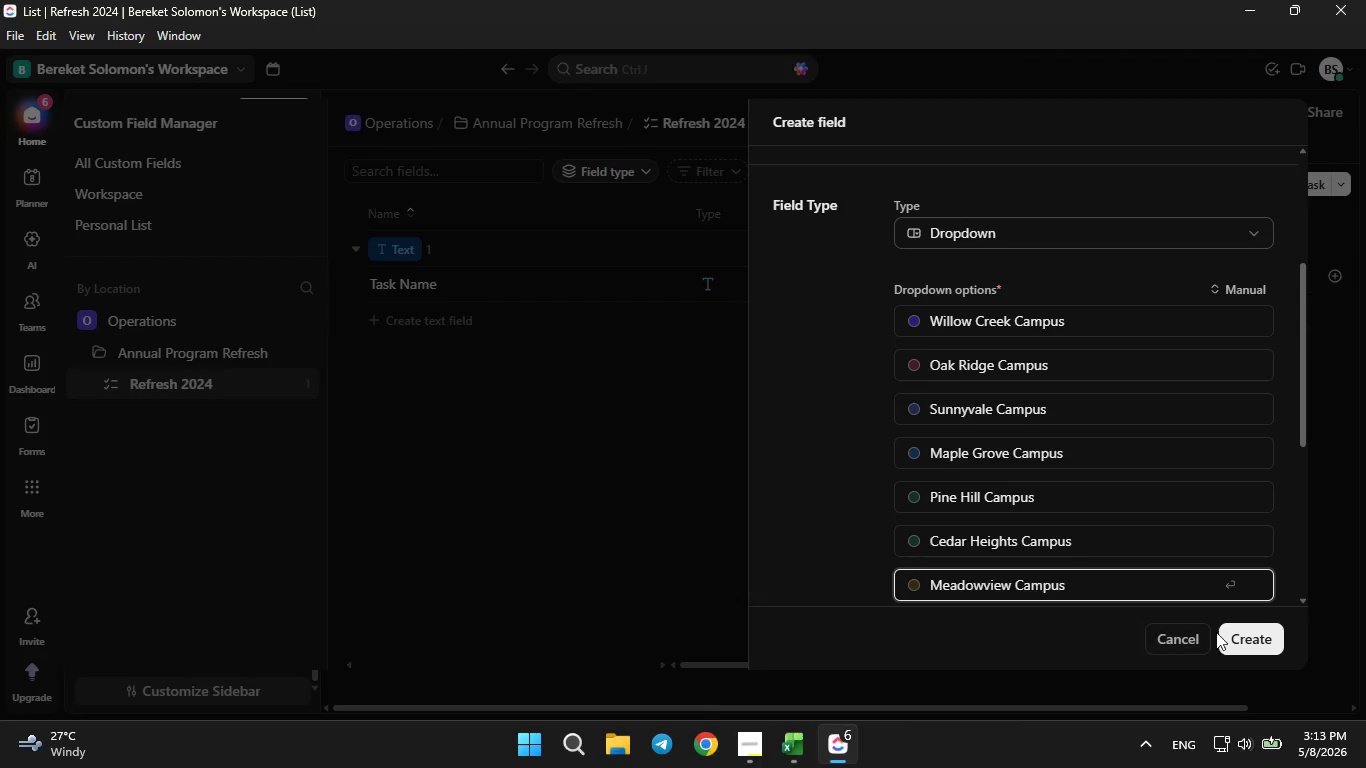 
left_click([1238, 636])
 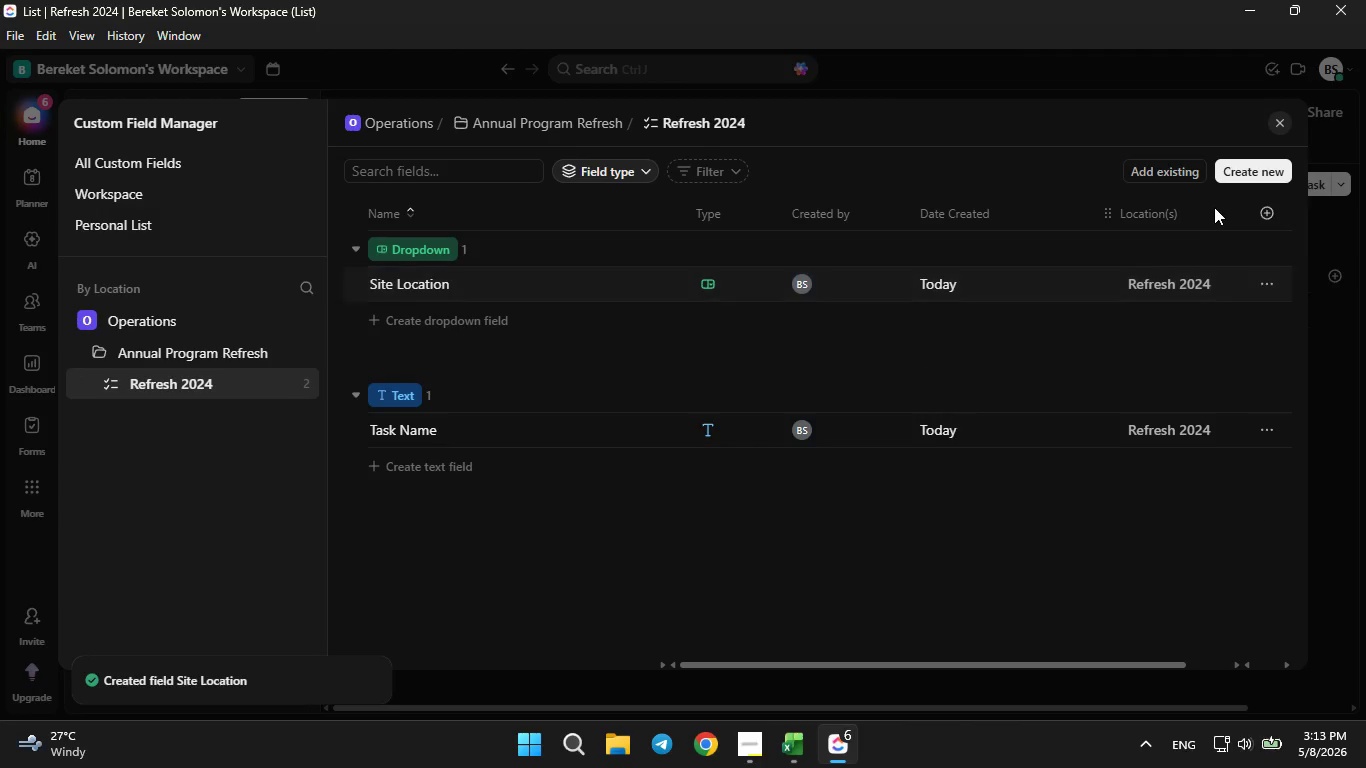 
left_click([1243, 188])
 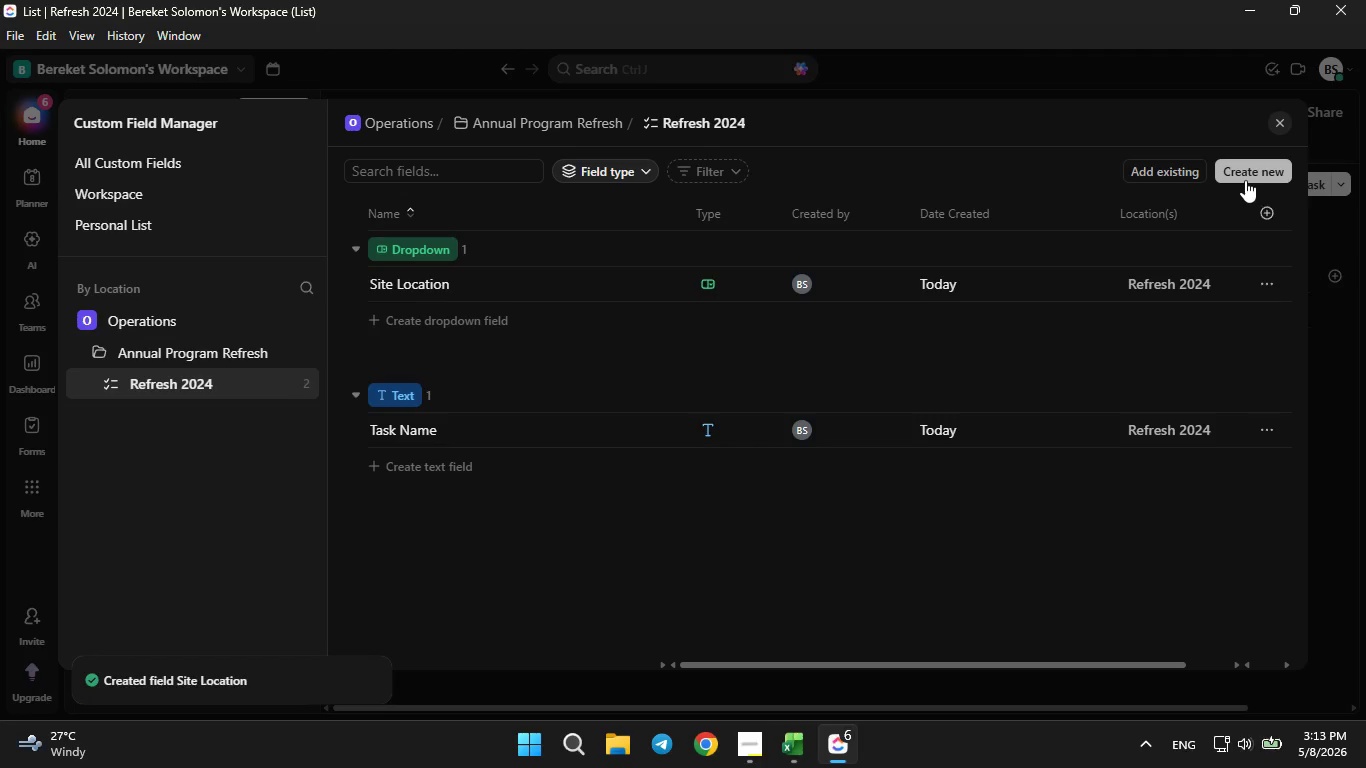 
left_click([1245, 180])
 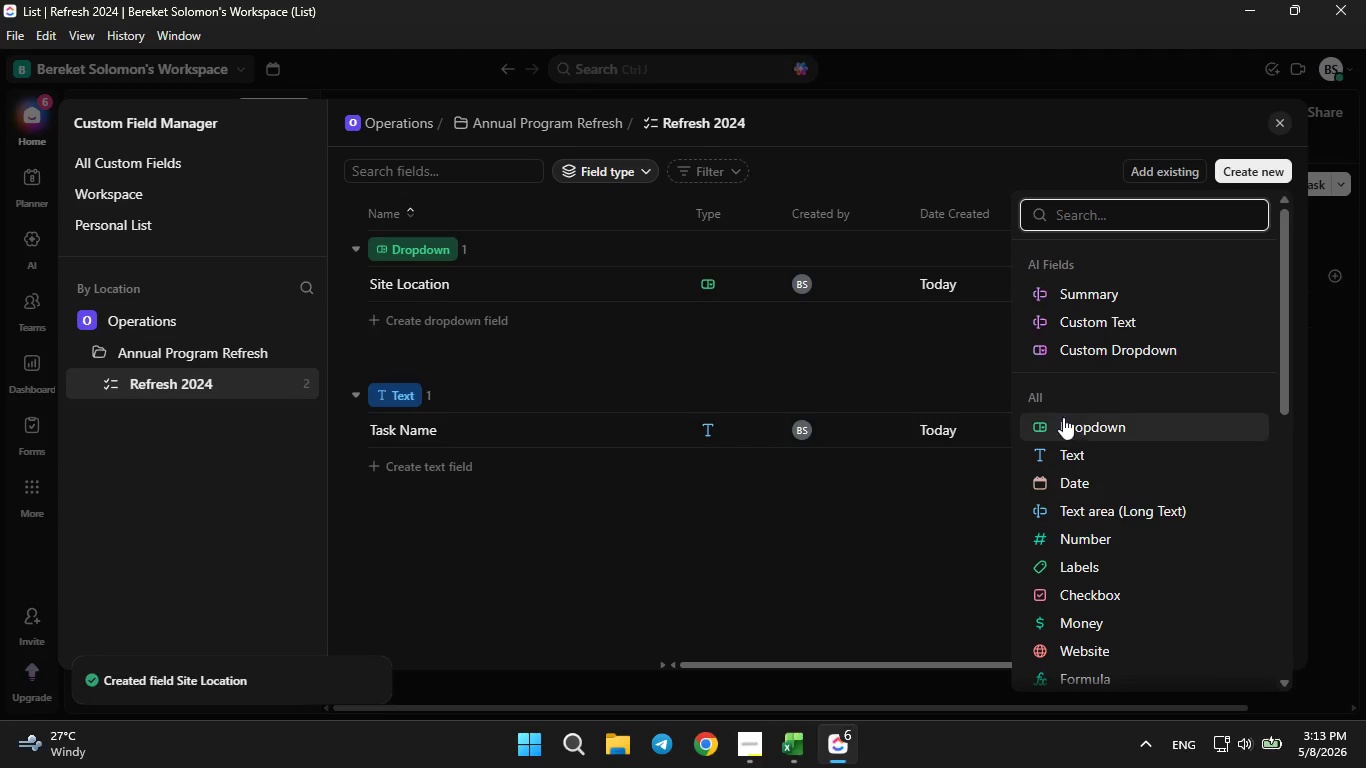 
left_click([1053, 429])
 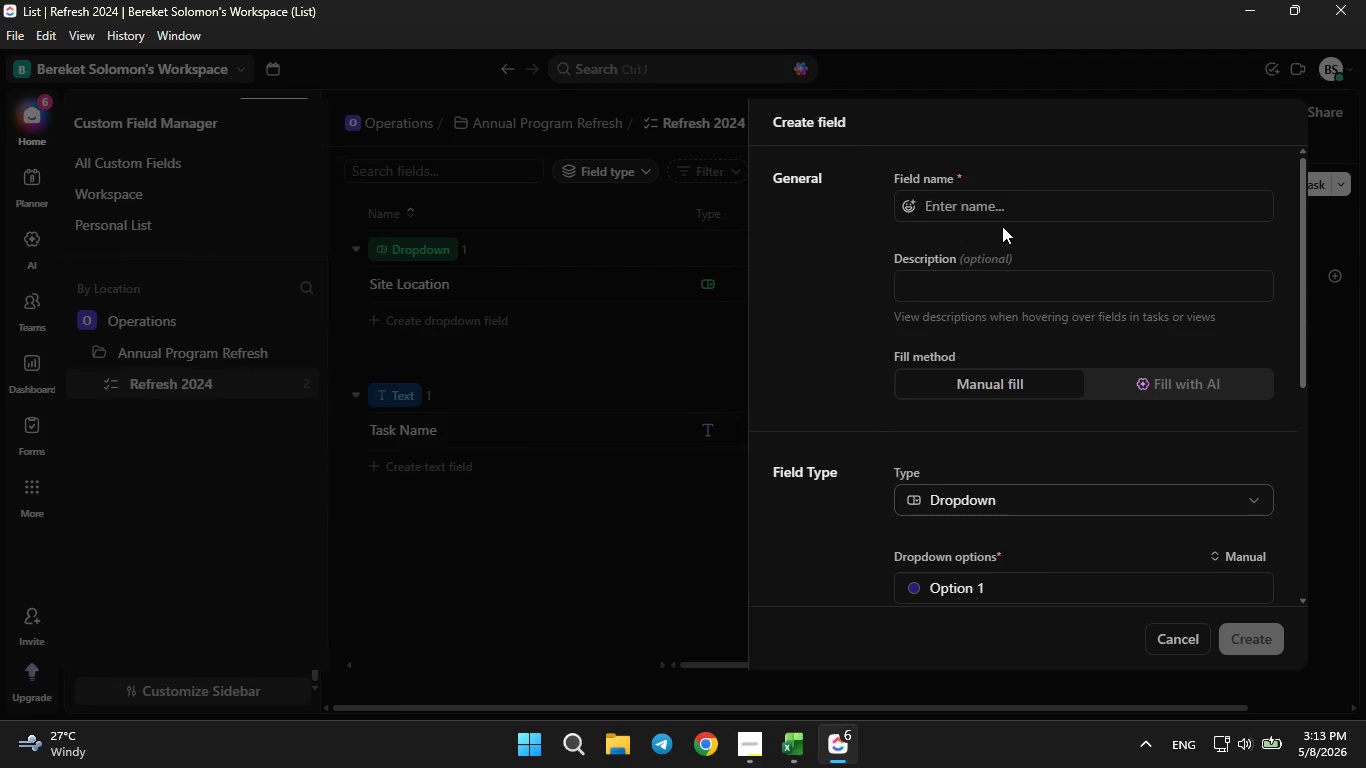 
left_click([993, 217])
 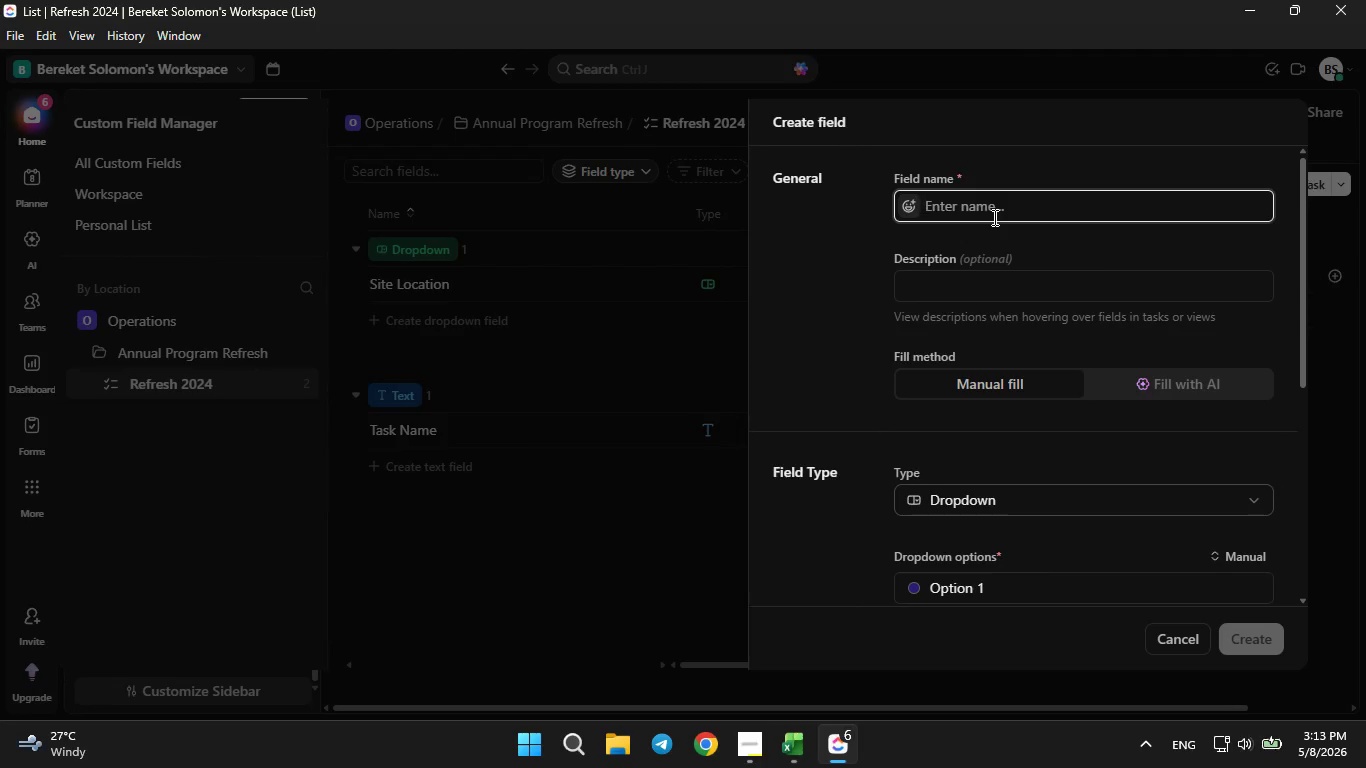 
type(Category)
 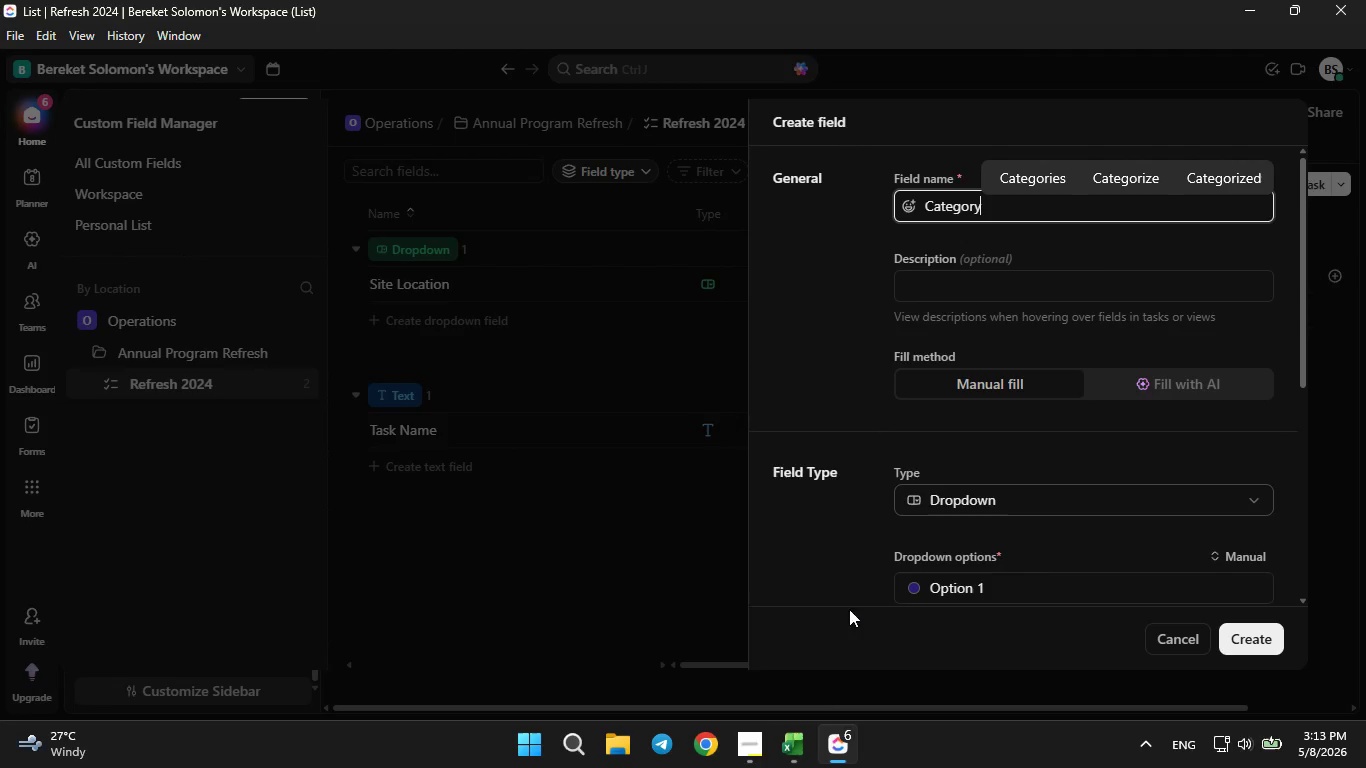 
left_click([796, 742])
 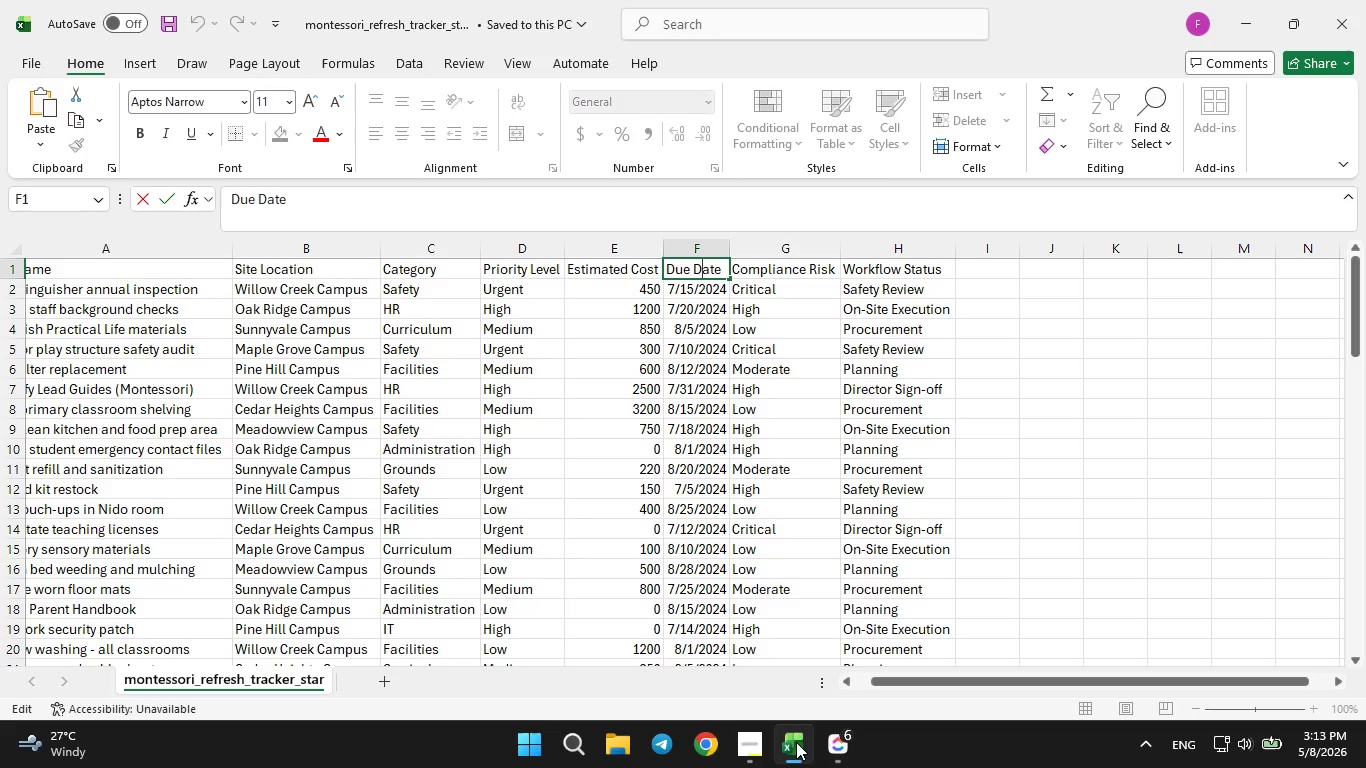 
left_click([796, 742])
 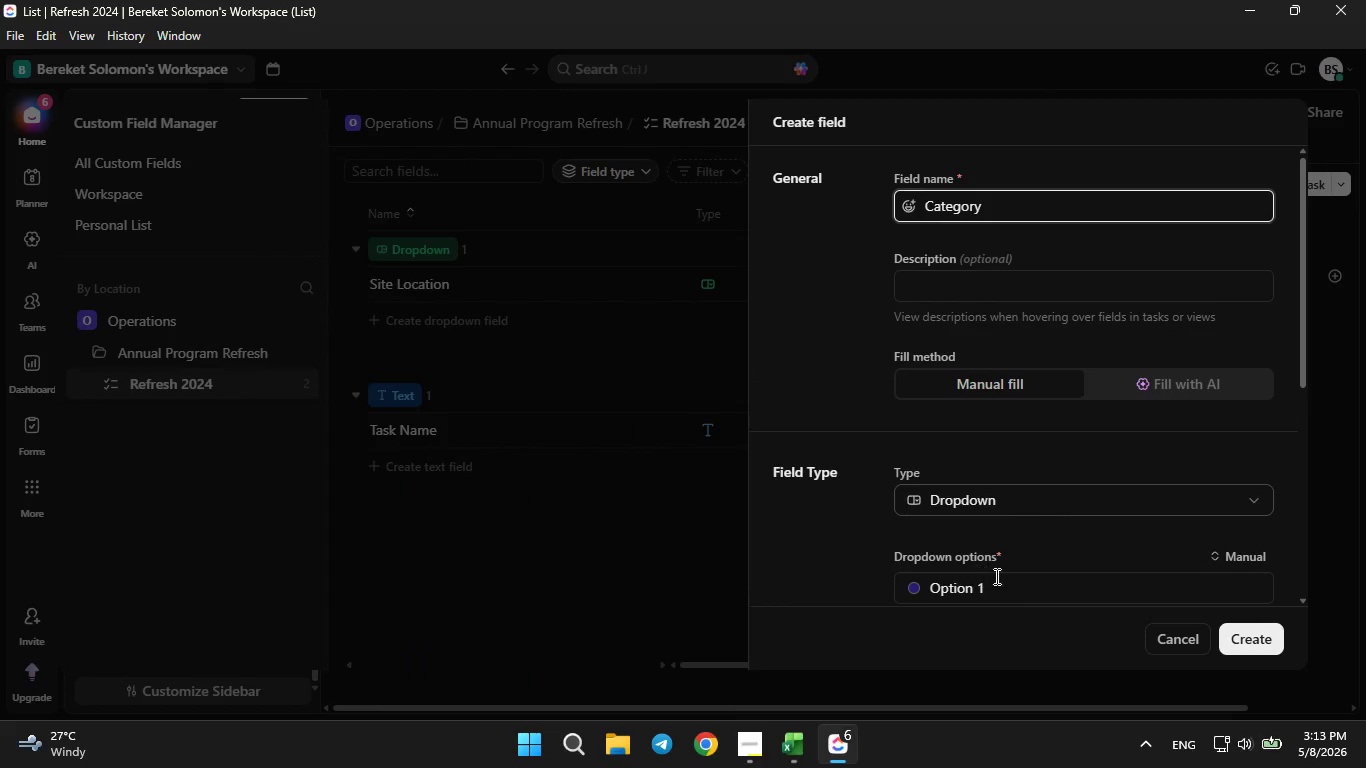 
left_click([999, 581])
 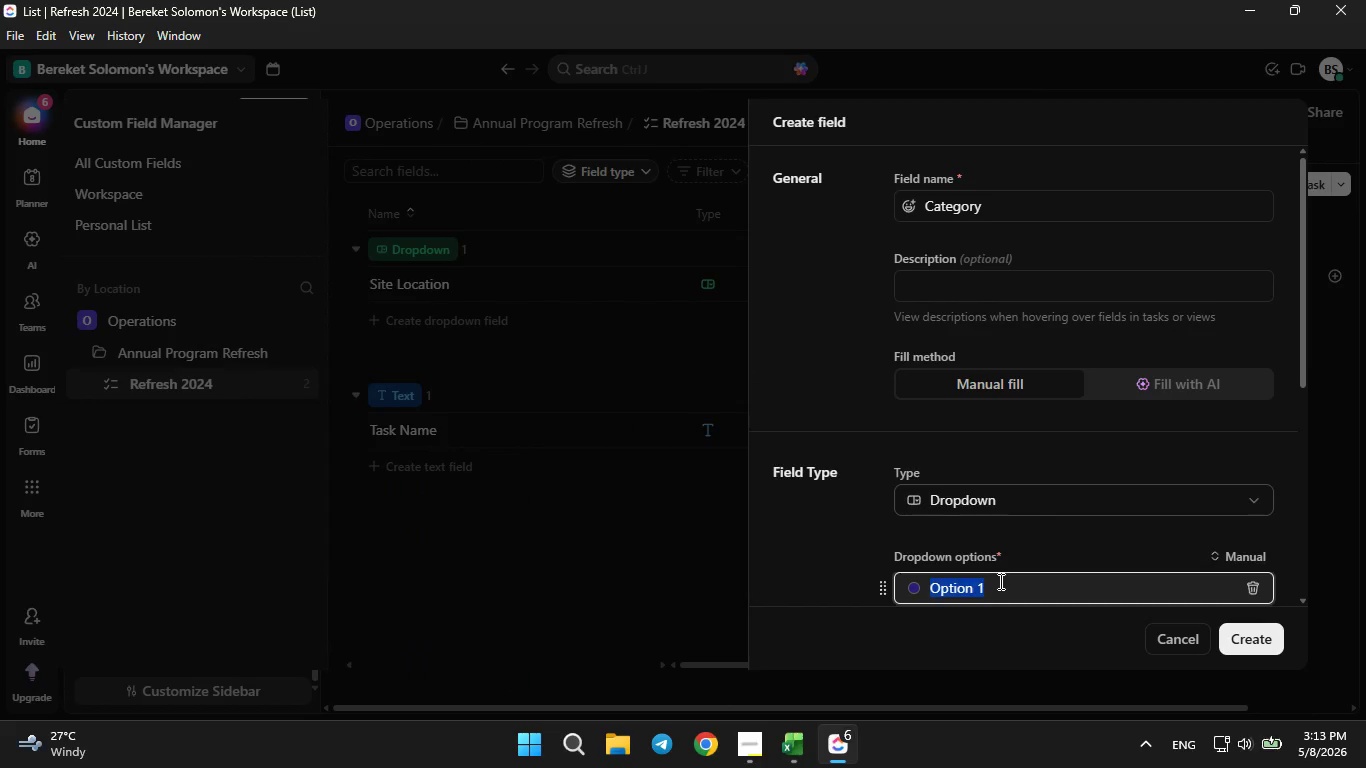 
key(Backspace)
type(Safety)
 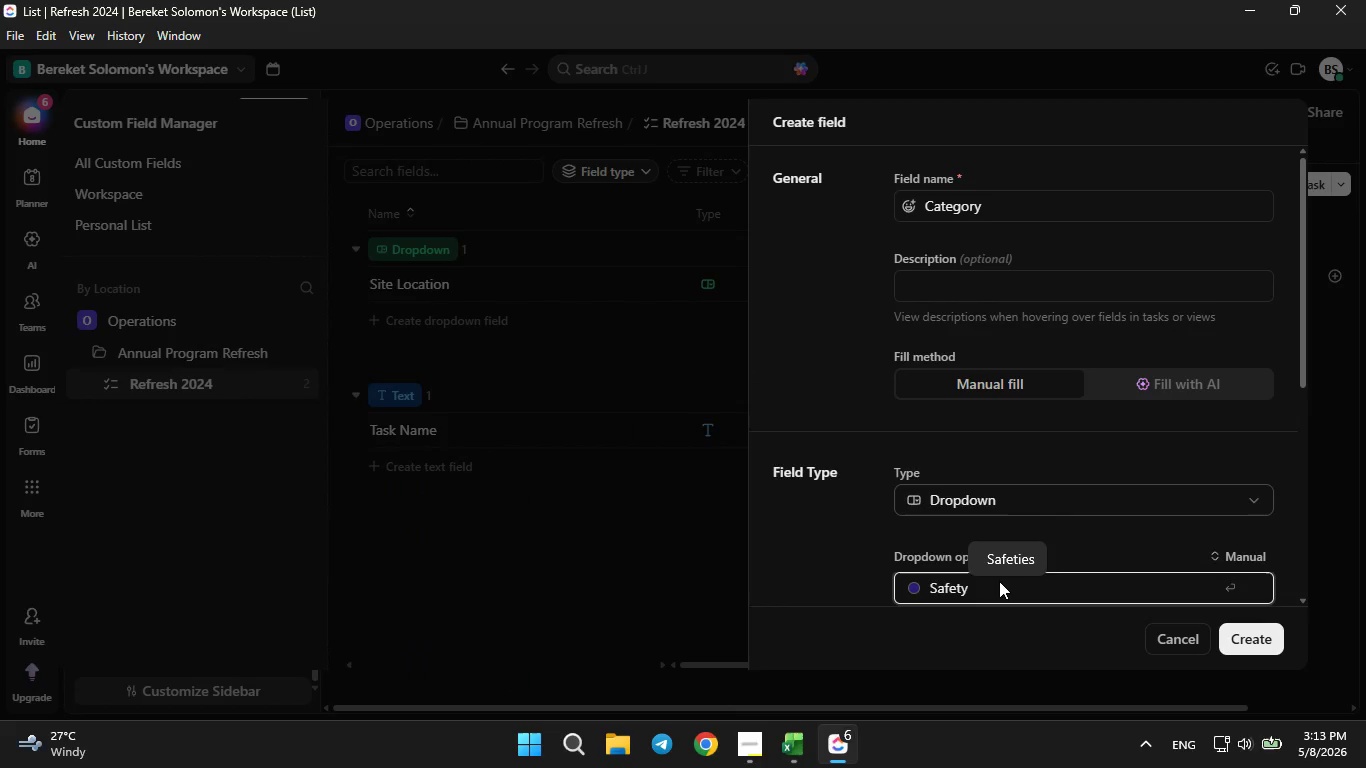 
scroll: coordinate [1182, 532], scroll_direction: down, amount: 3.0
 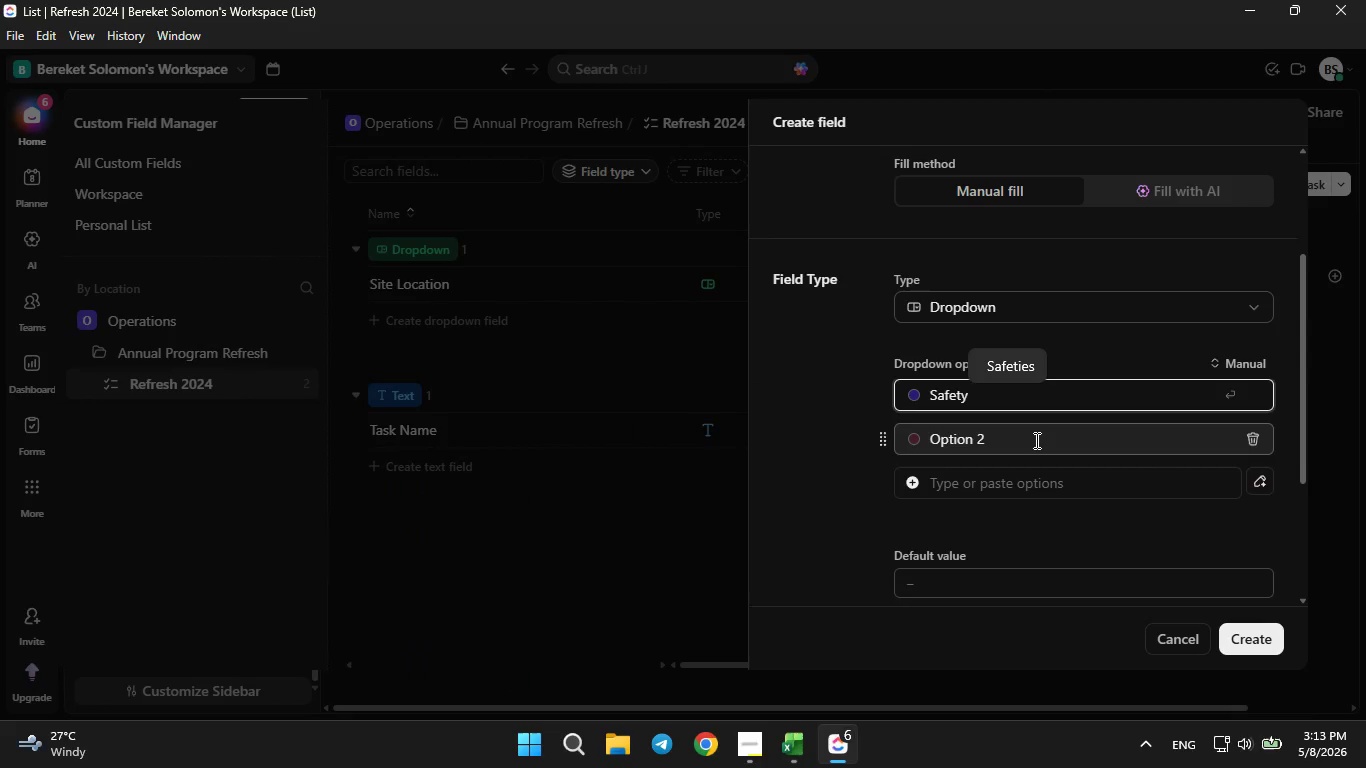 
left_click([1035, 440])
 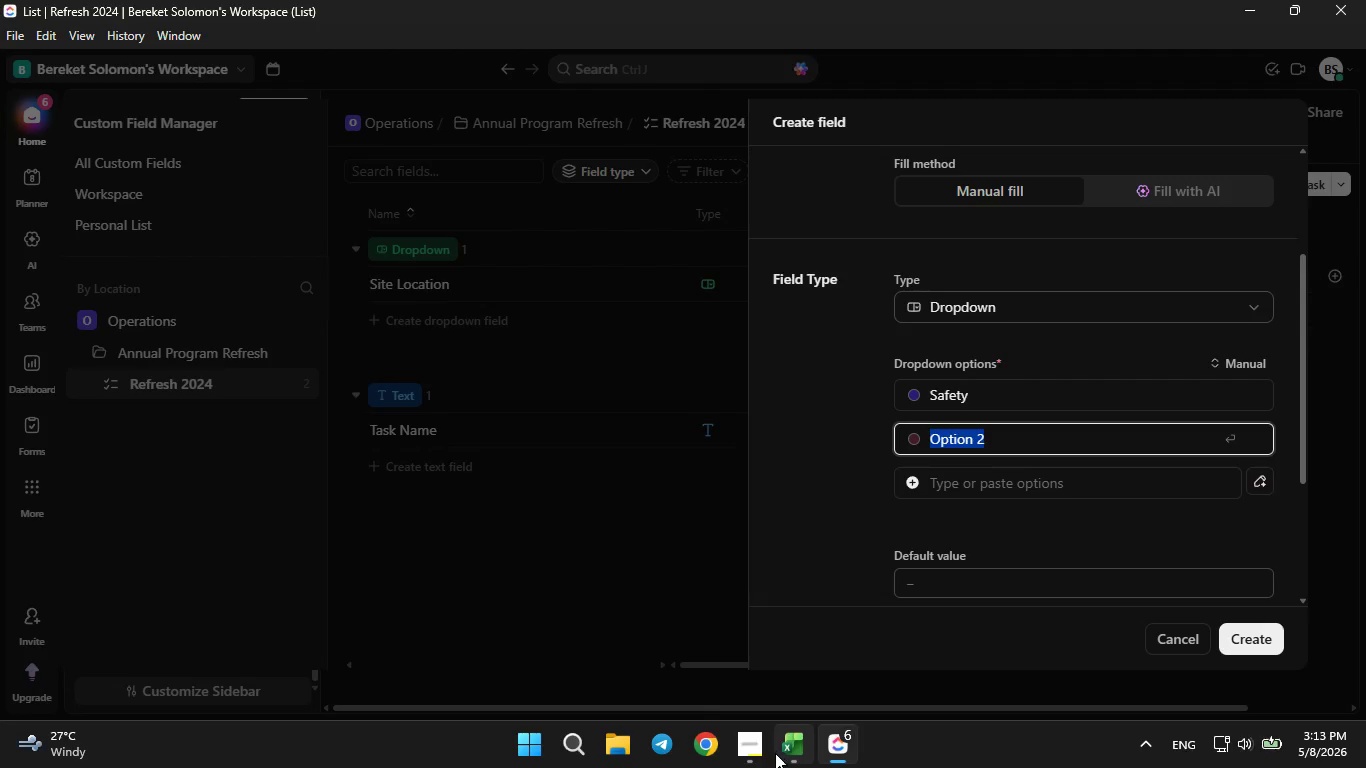 
left_click([782, 761])
 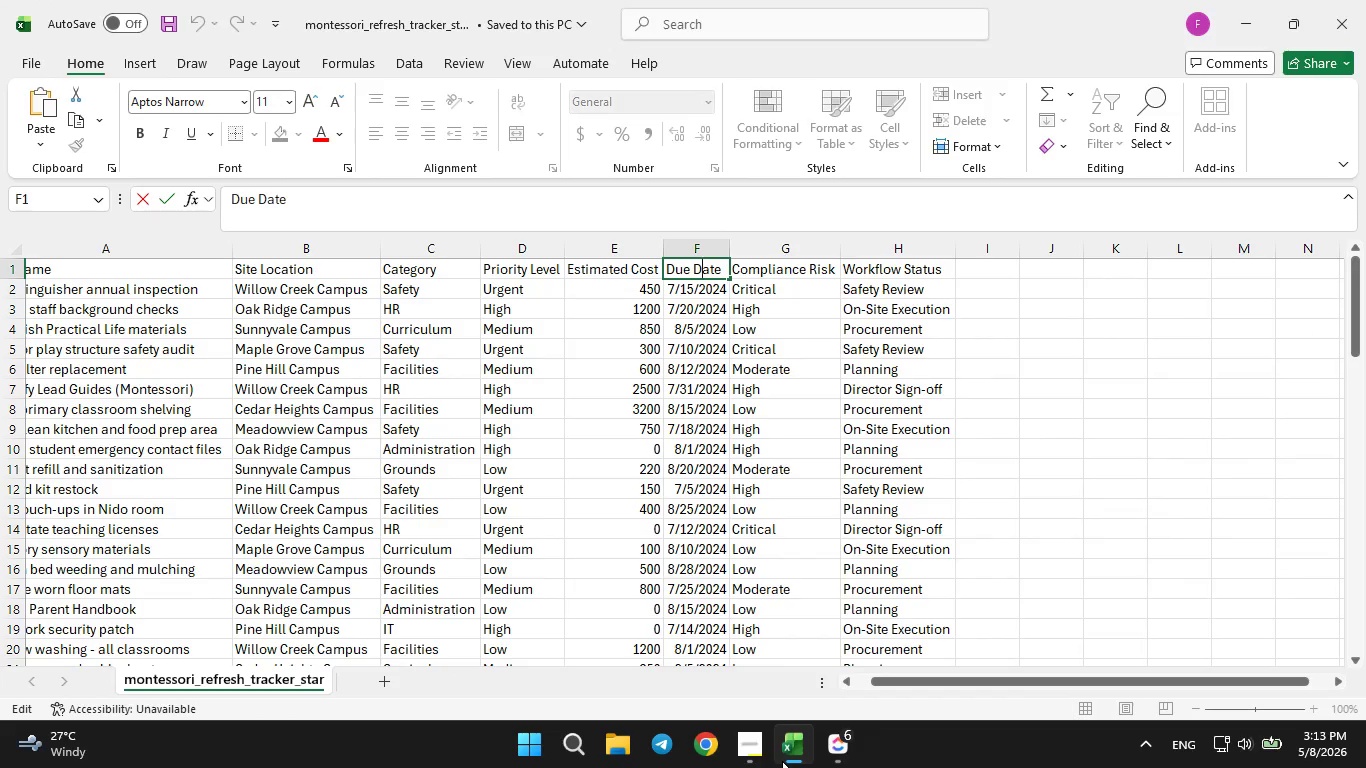 
left_click([782, 761])
 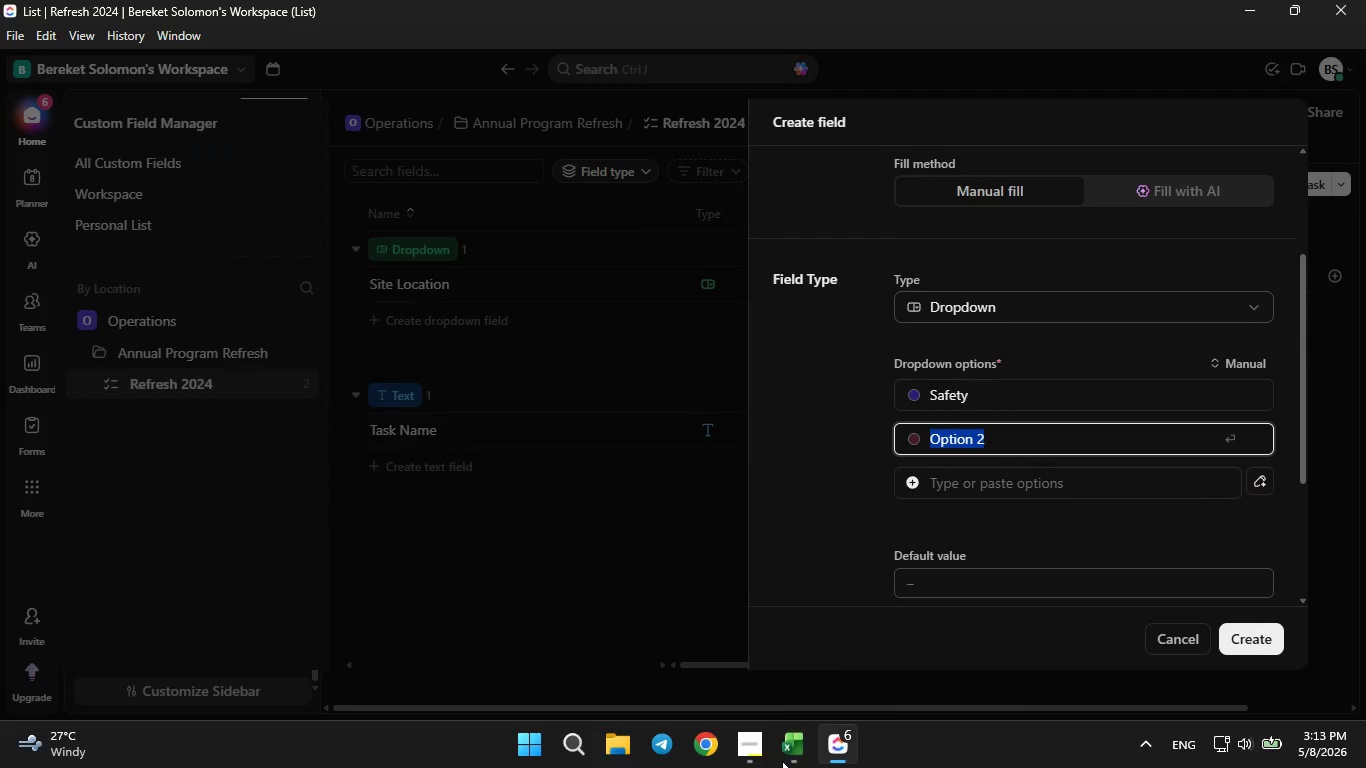 
key(Backspace)
type(HR)
 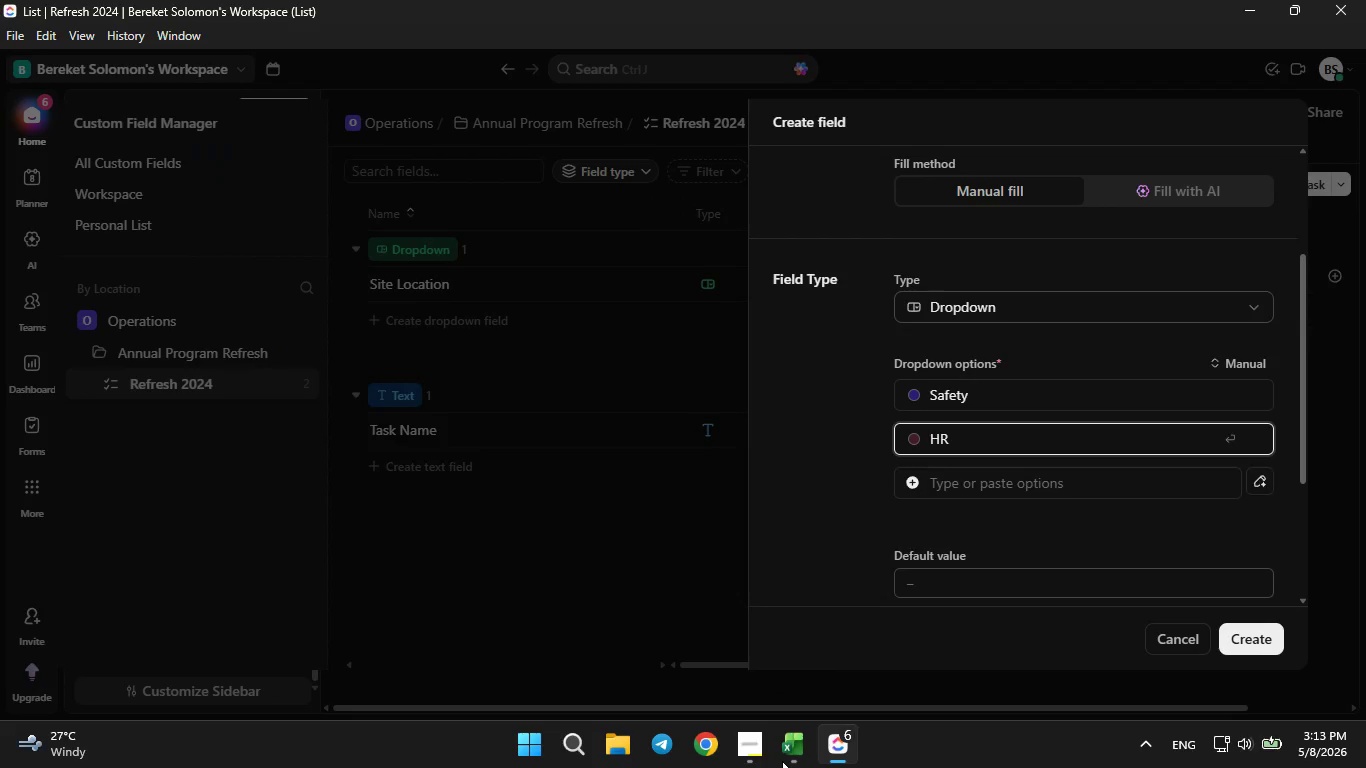 
key(Enter)
 